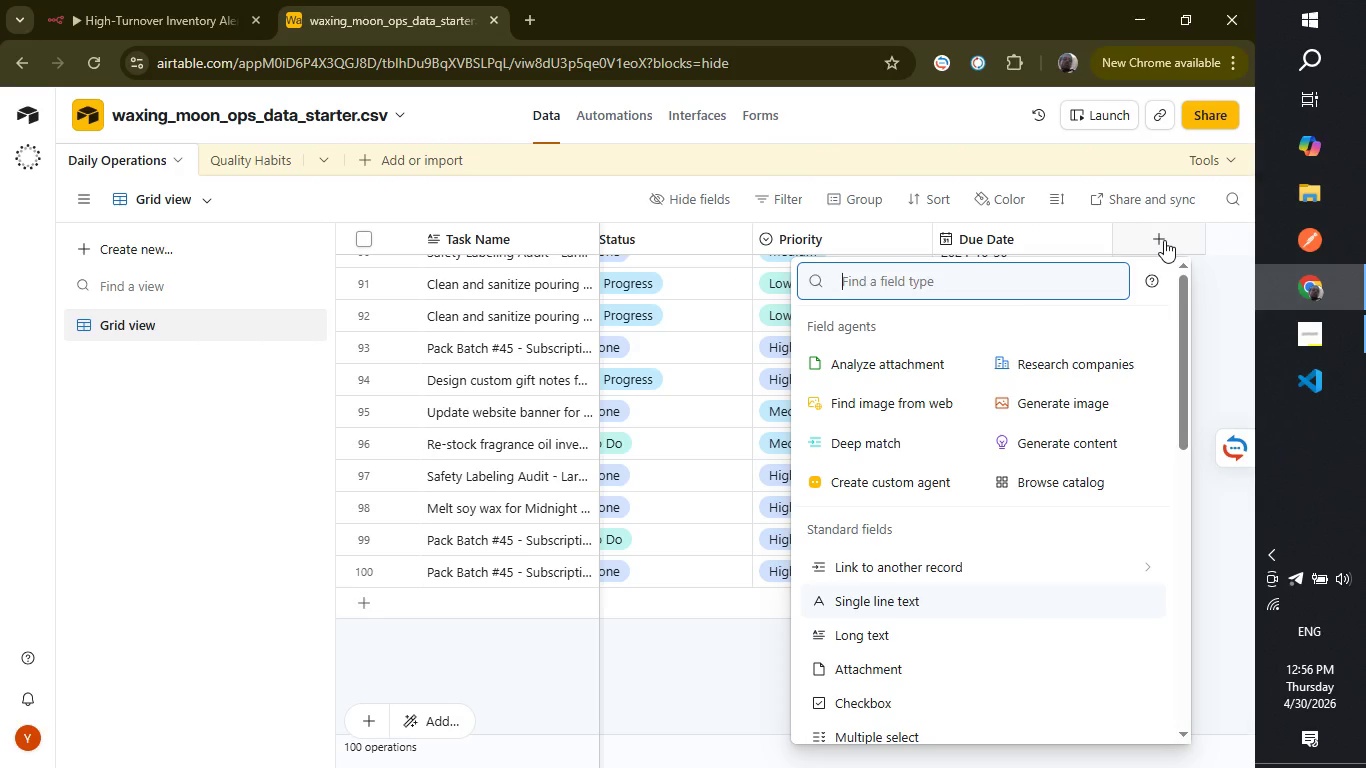 
type(lin)
 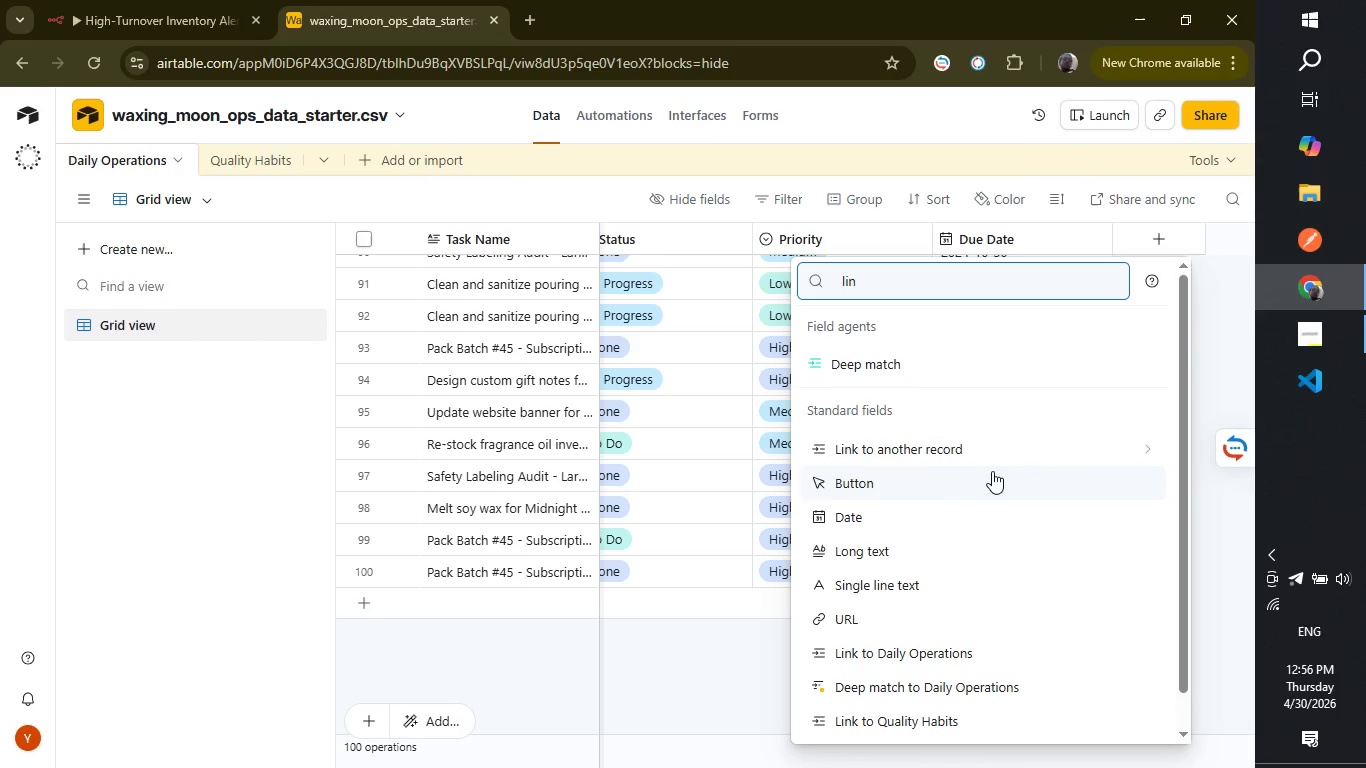 
left_click([936, 451])
 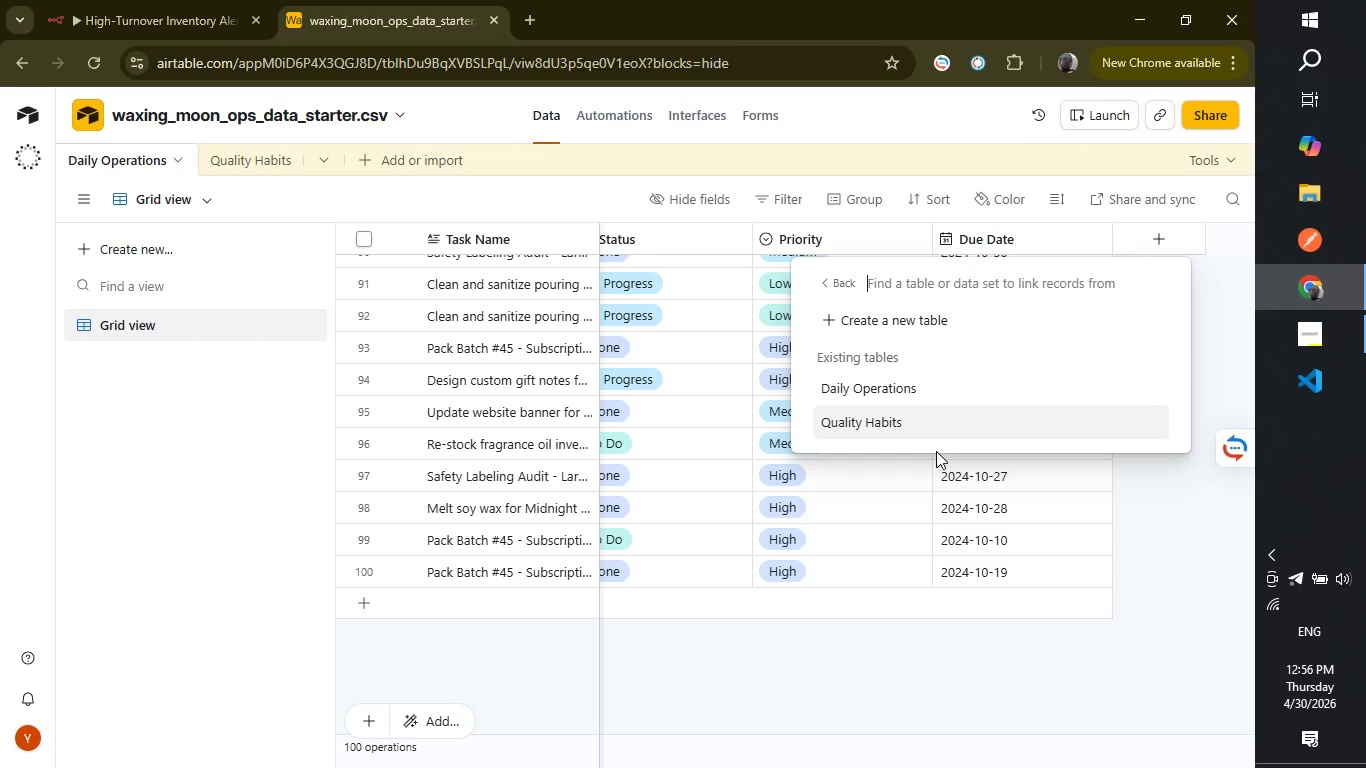 
wait(14.94)
 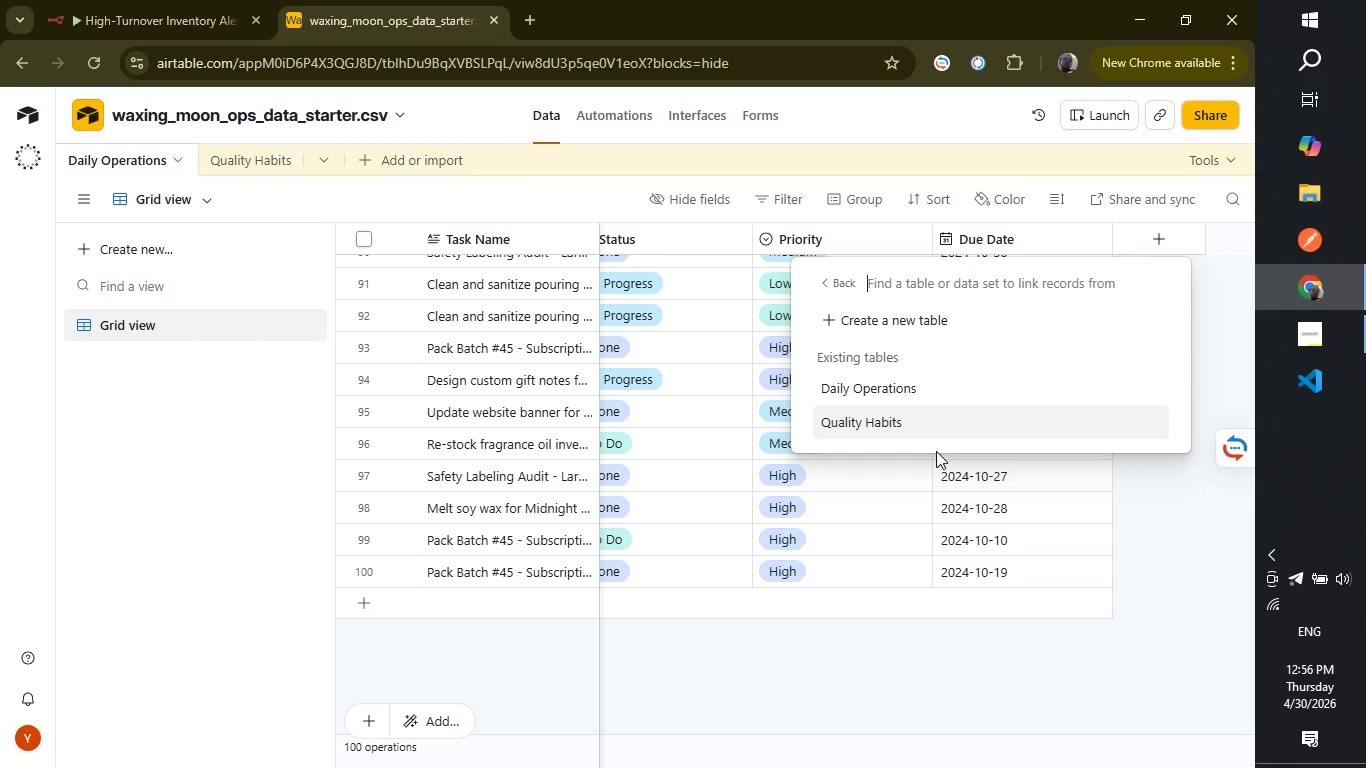 
left_click([866, 426])
 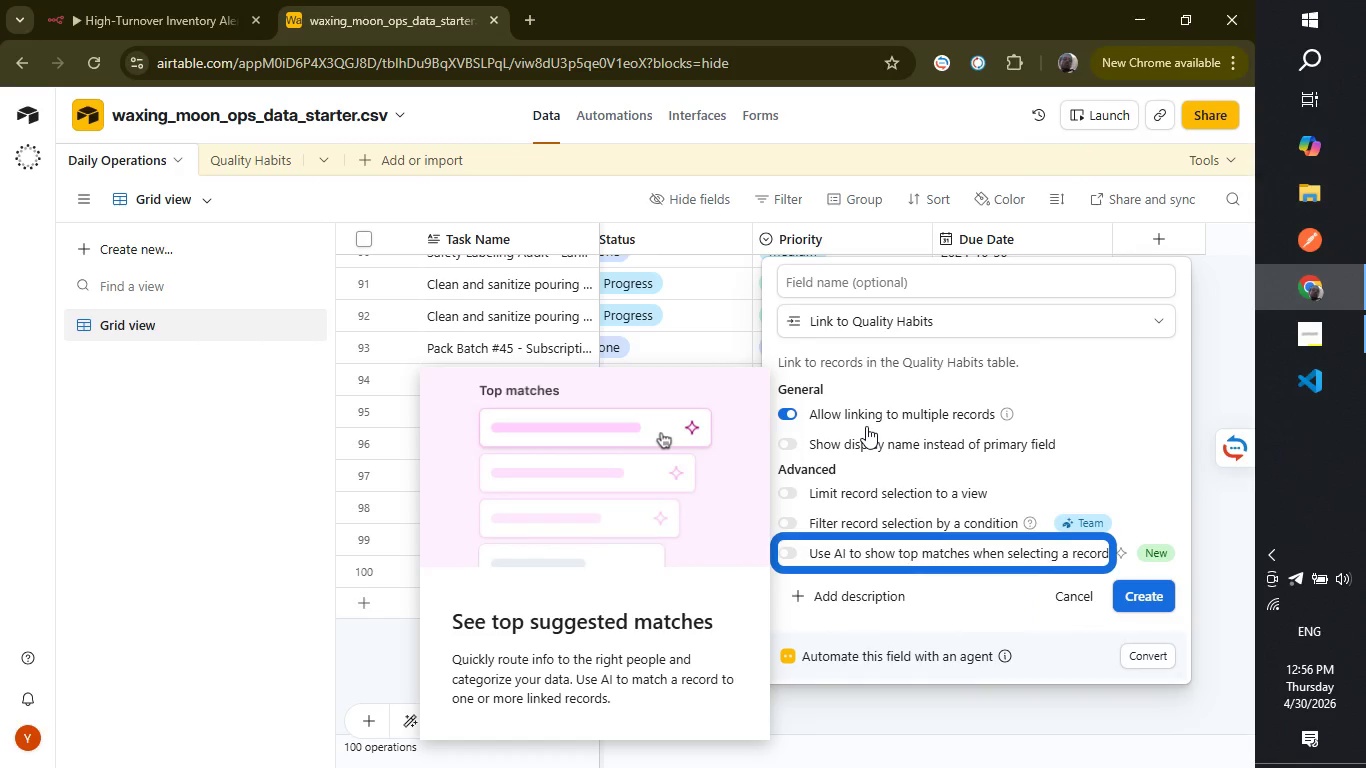 
wait(6.83)
 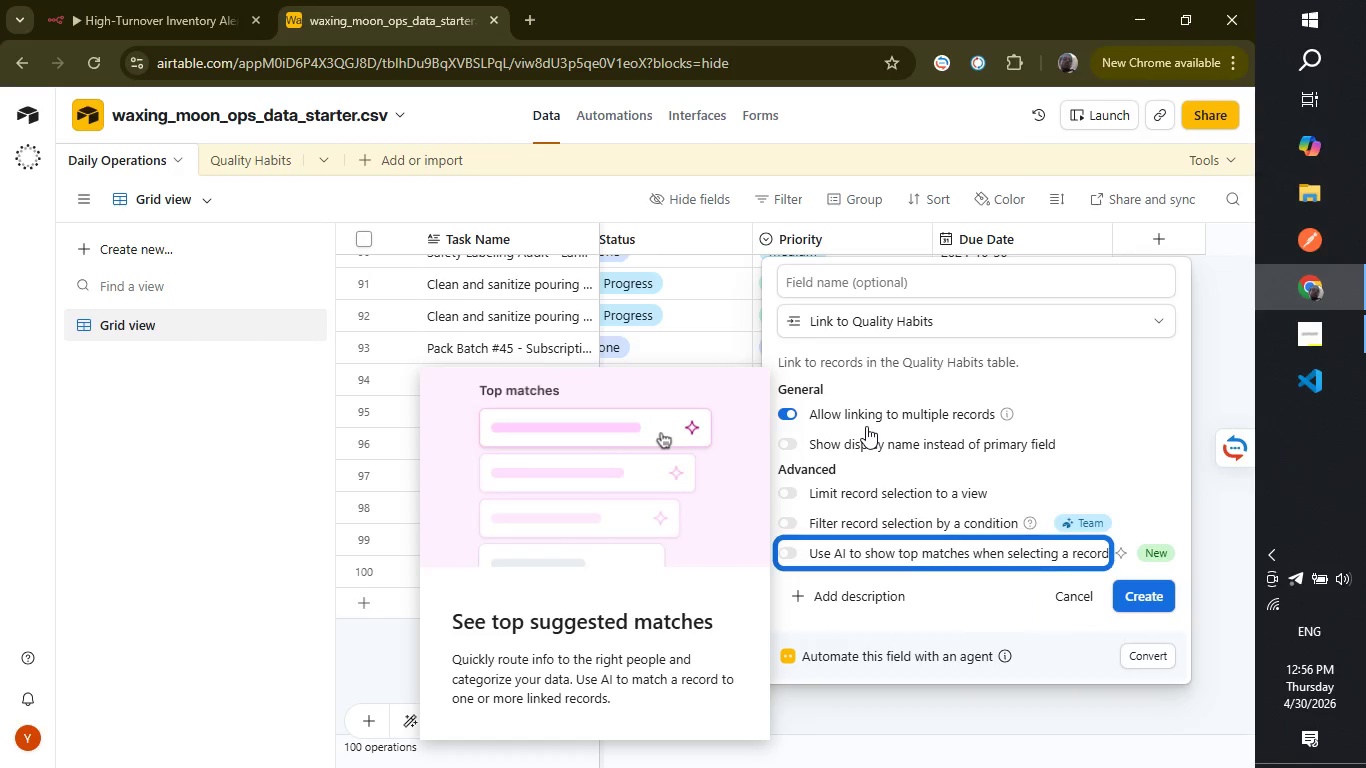 
key(Shift+R)
 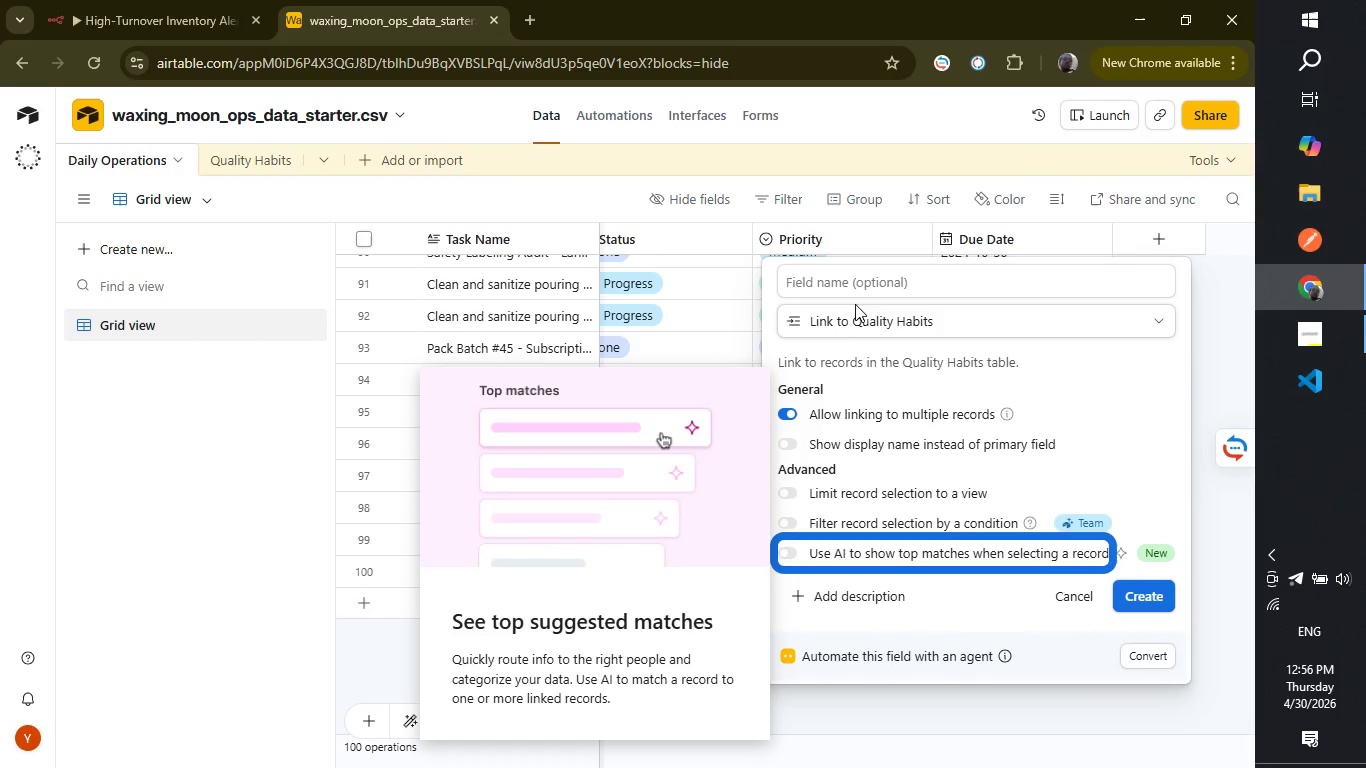 
left_click([874, 288])
 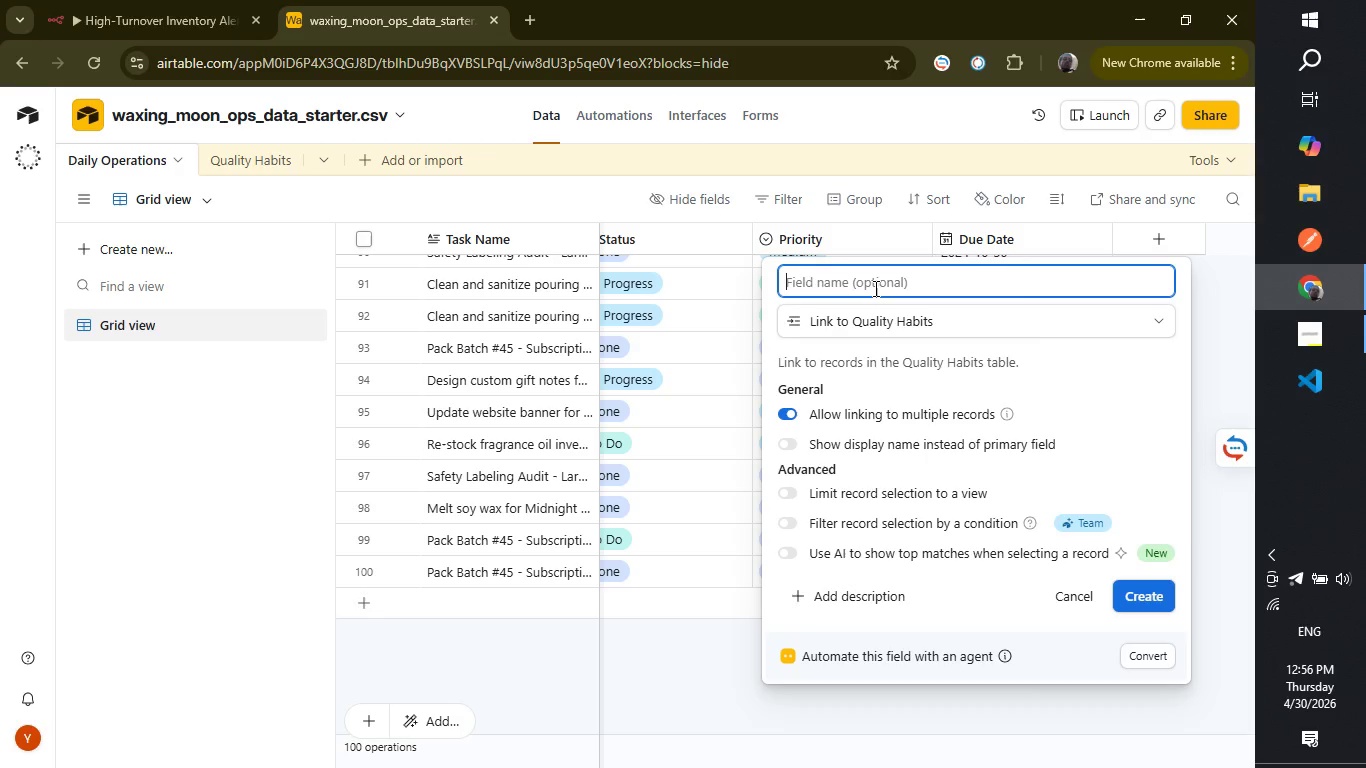 
type(Related)
 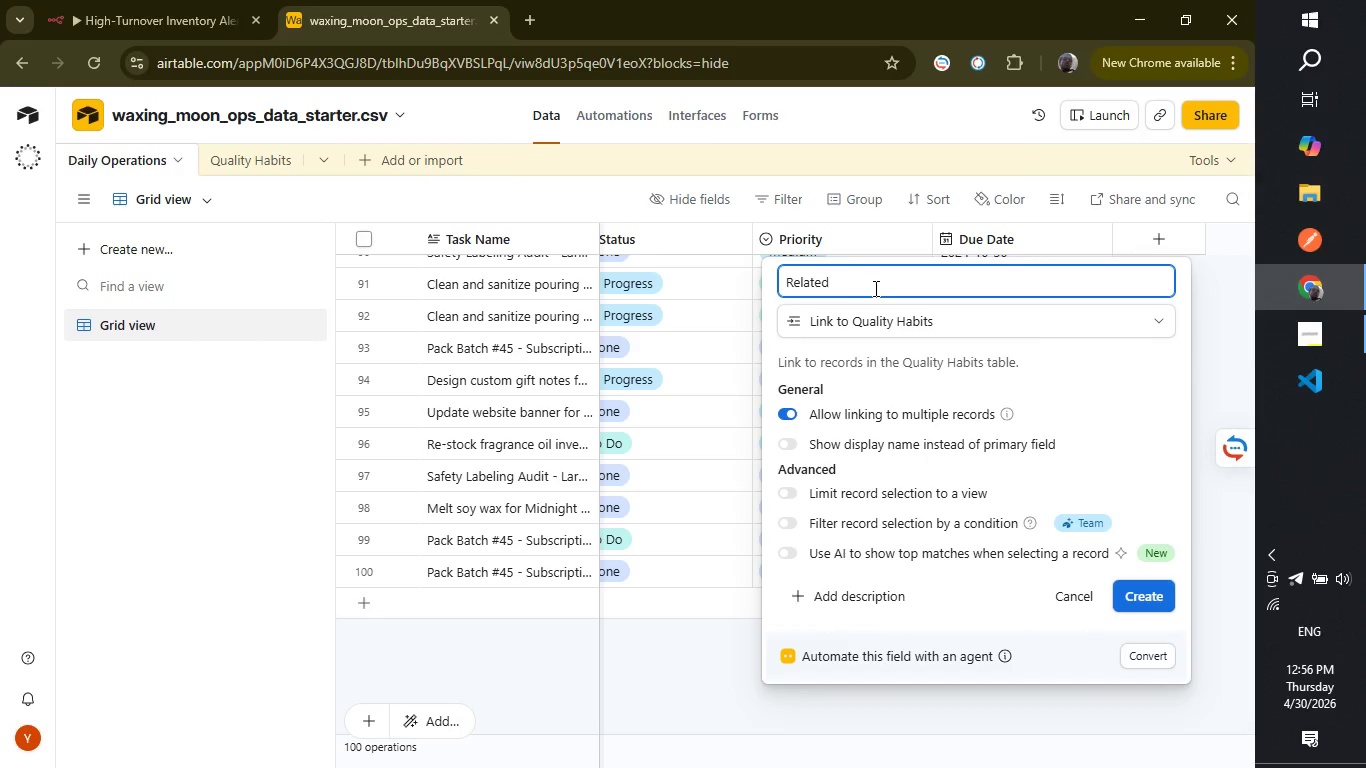 
type( Habits)
 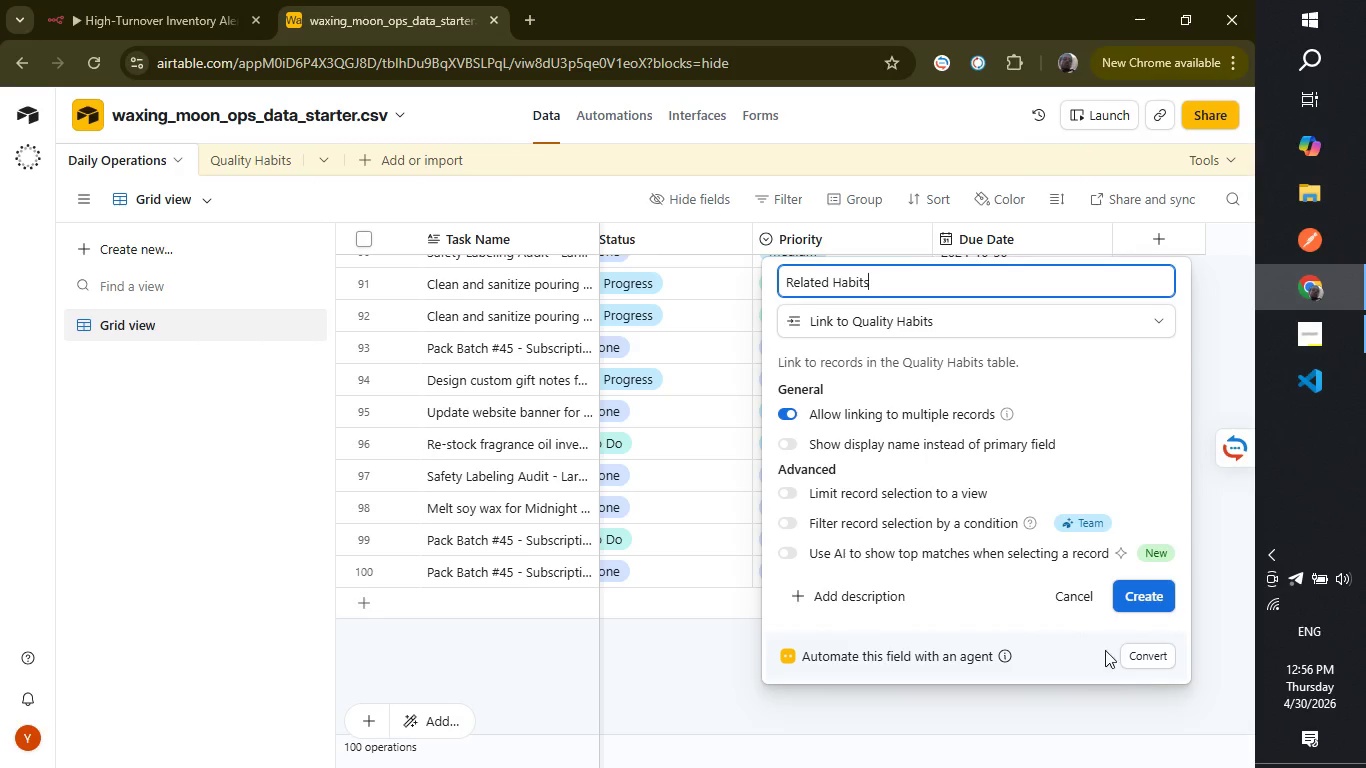 
left_click([1138, 597])
 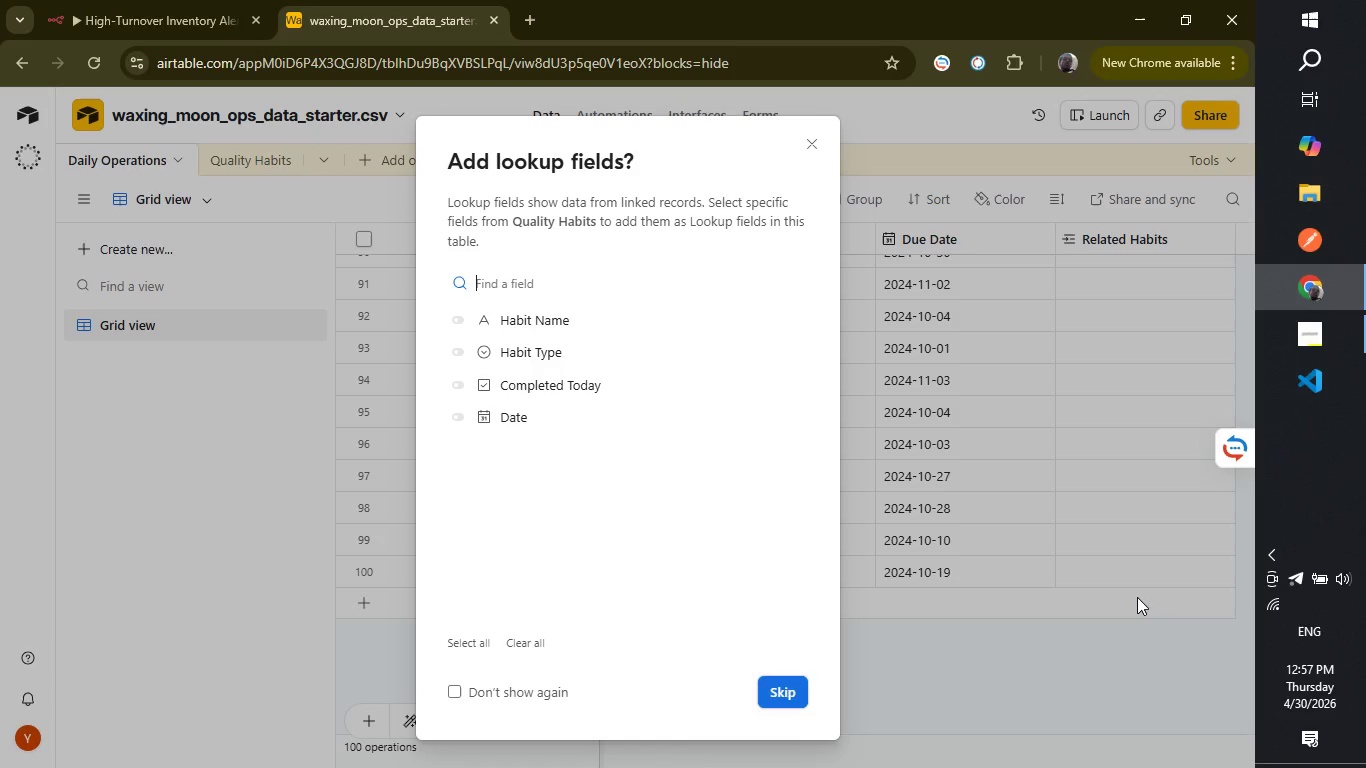 
wait(25.22)
 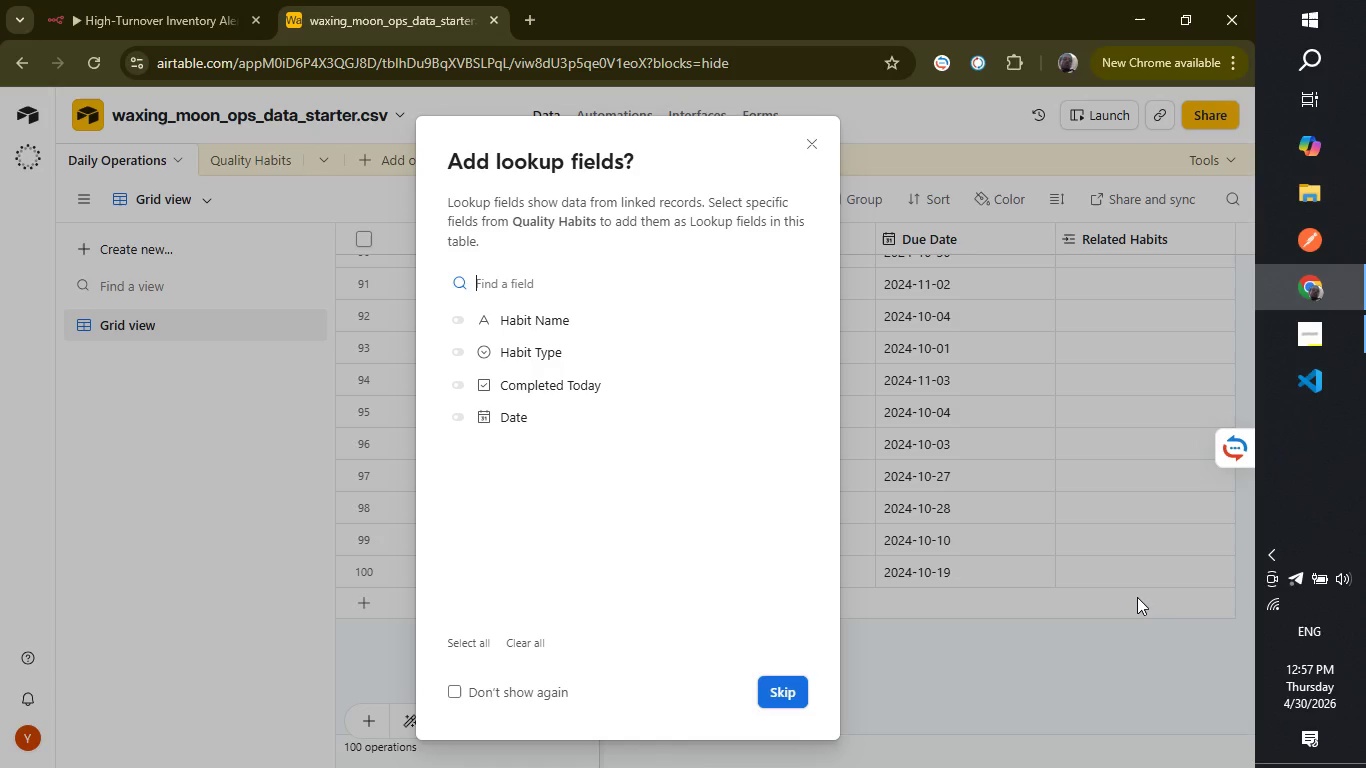 
left_click([817, 139])
 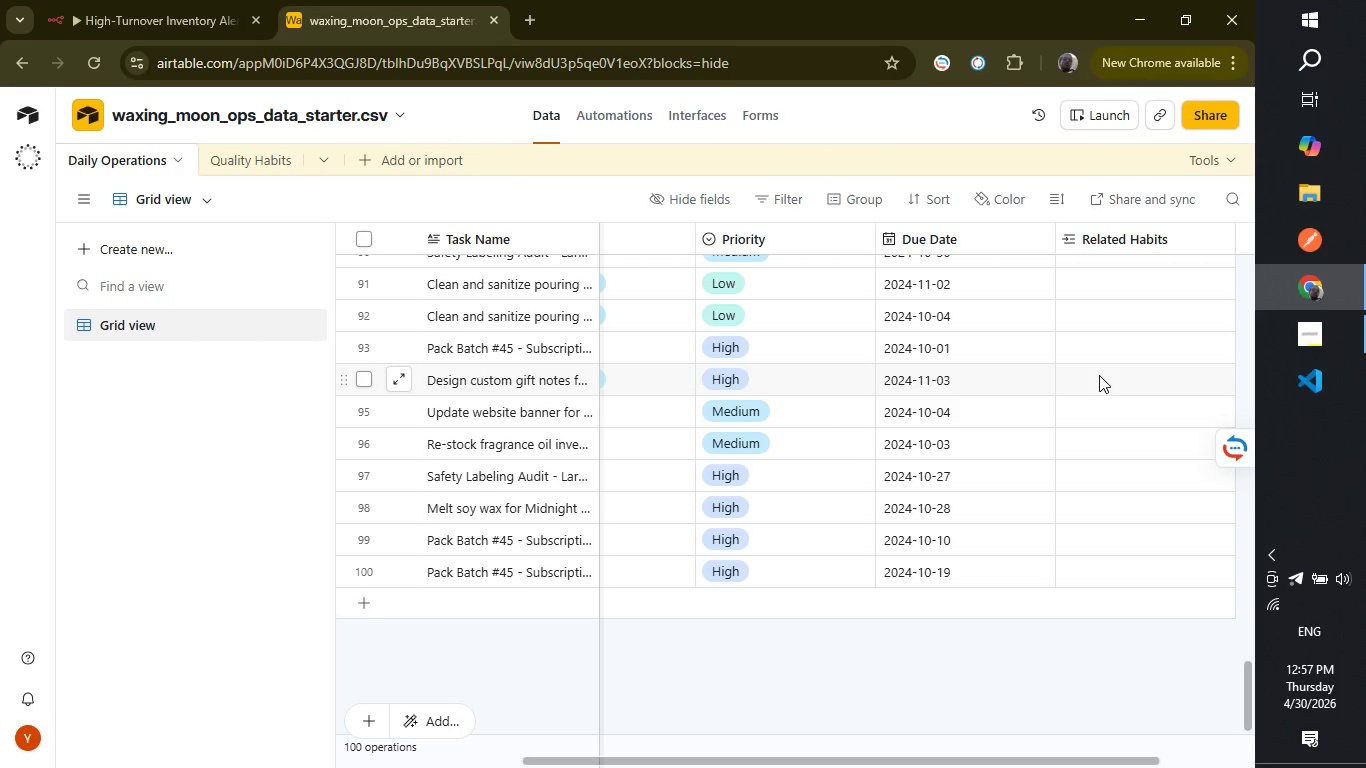 
wait(27.47)
 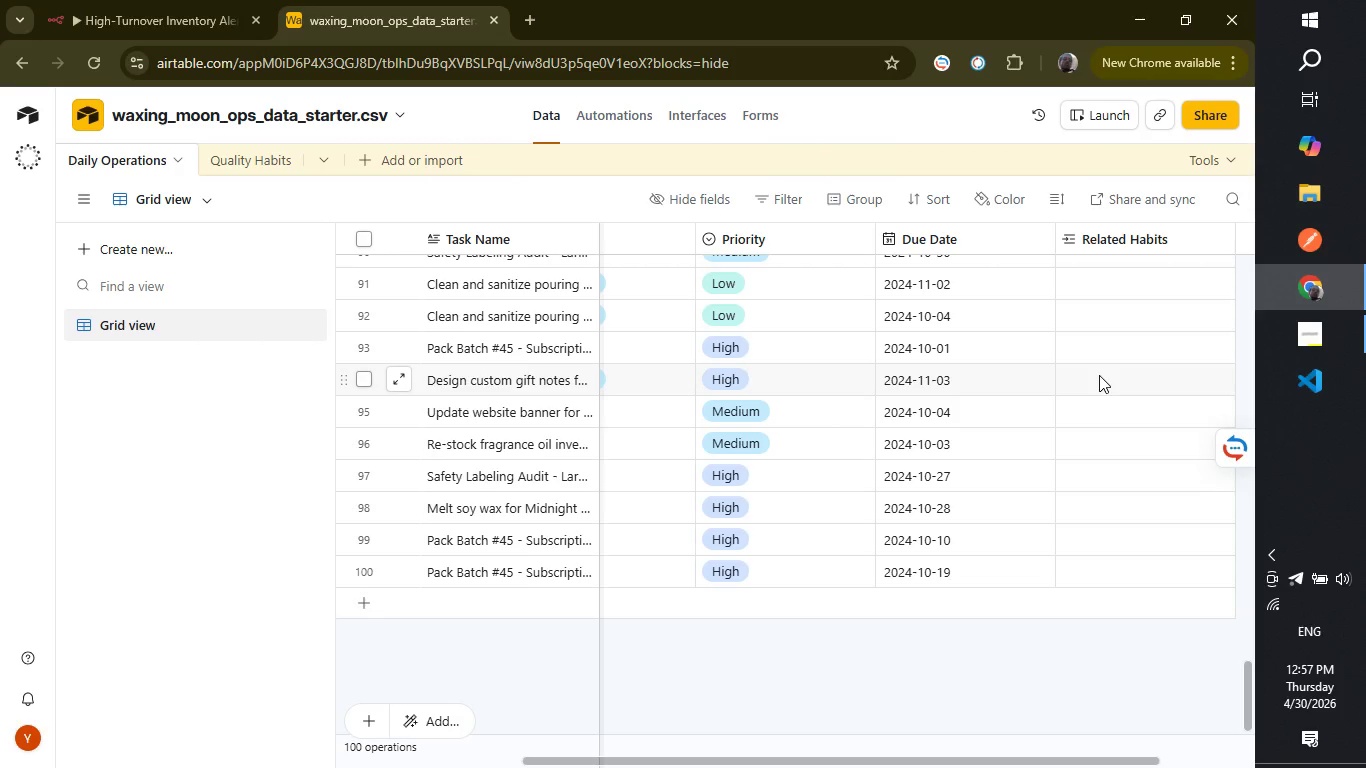 
scroll: coordinate [1015, 647], scroll_direction: up, amount: 22.0
 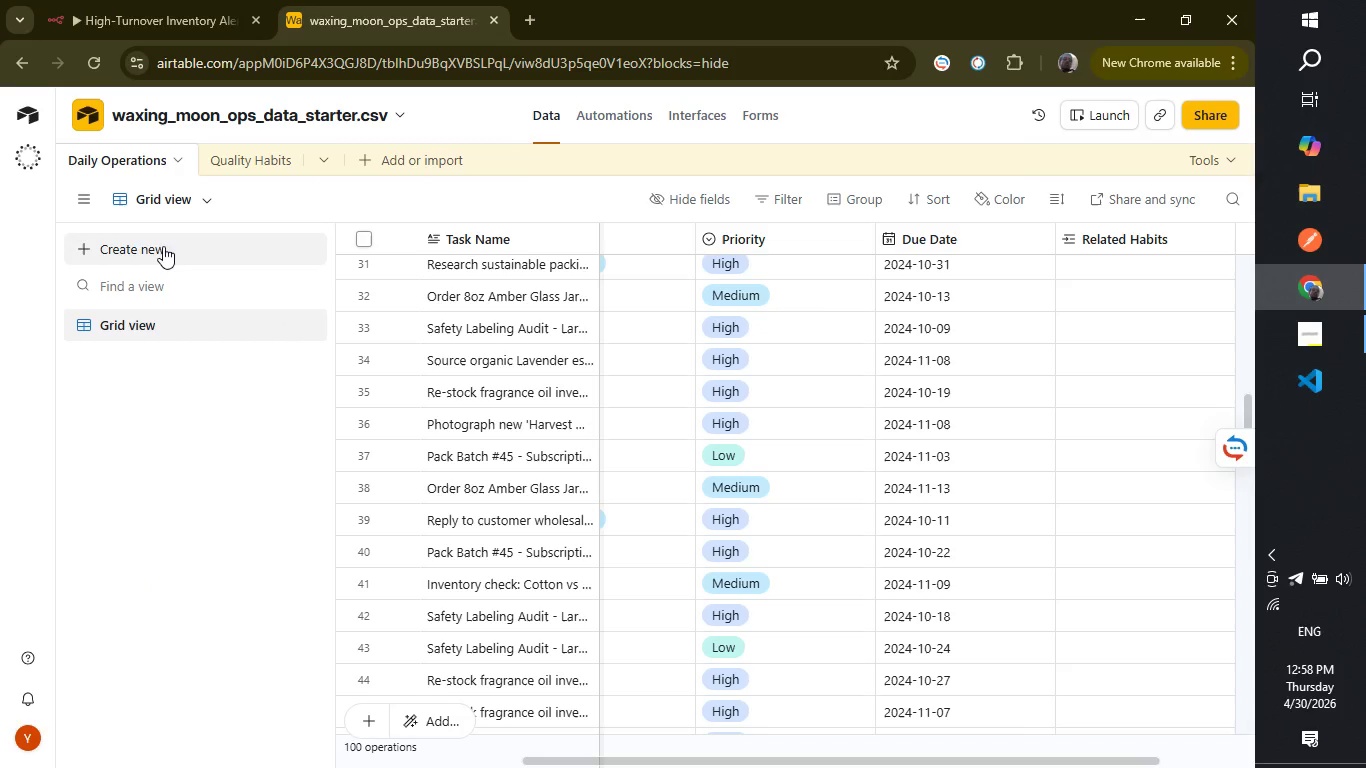 
wait(45.07)
 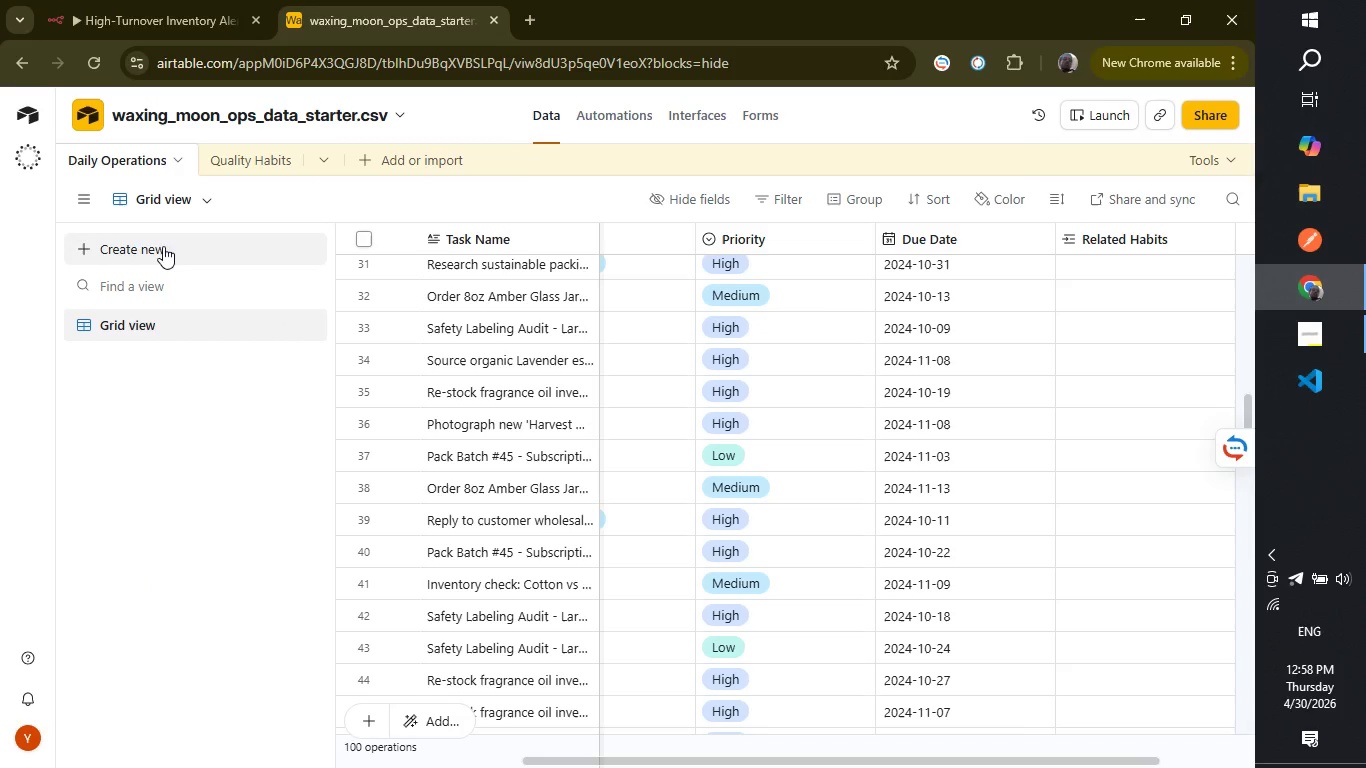 
left_click([275, 318])
 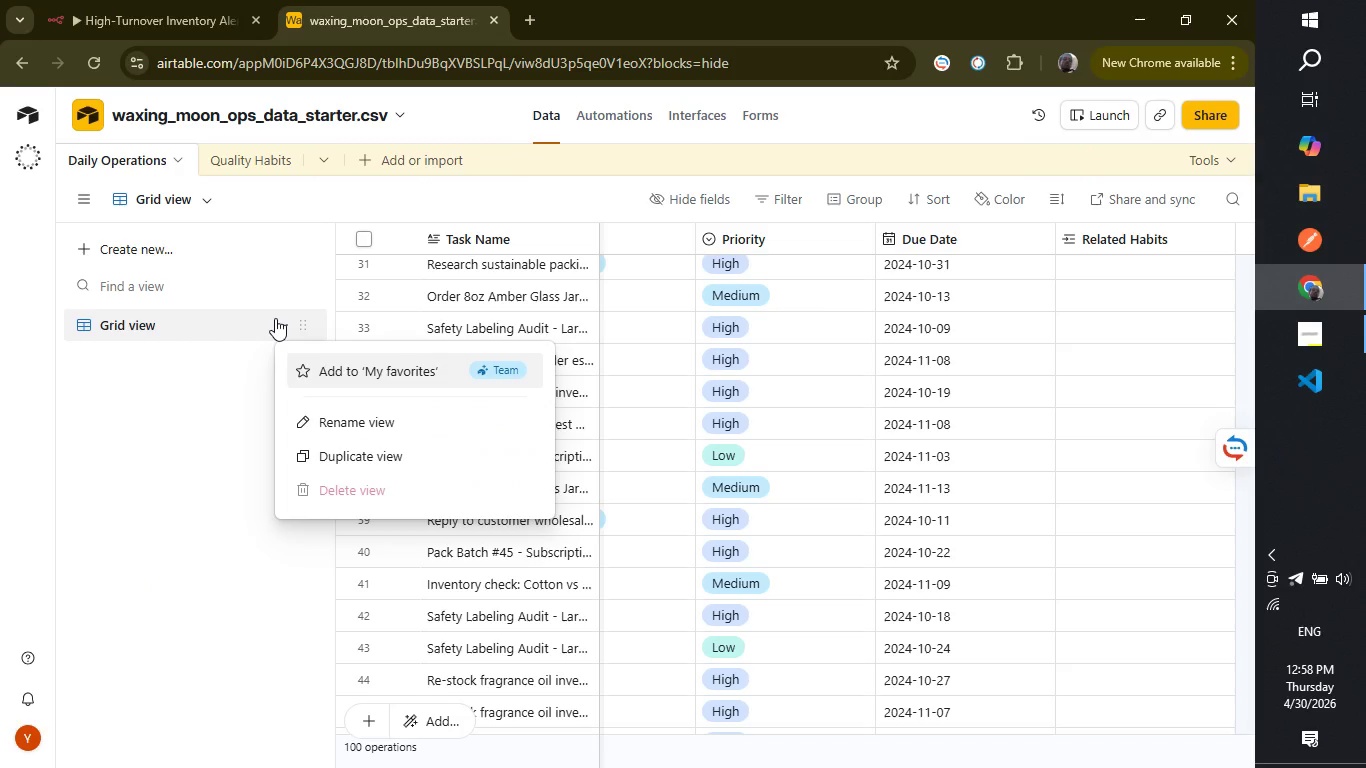 
wait(7.02)
 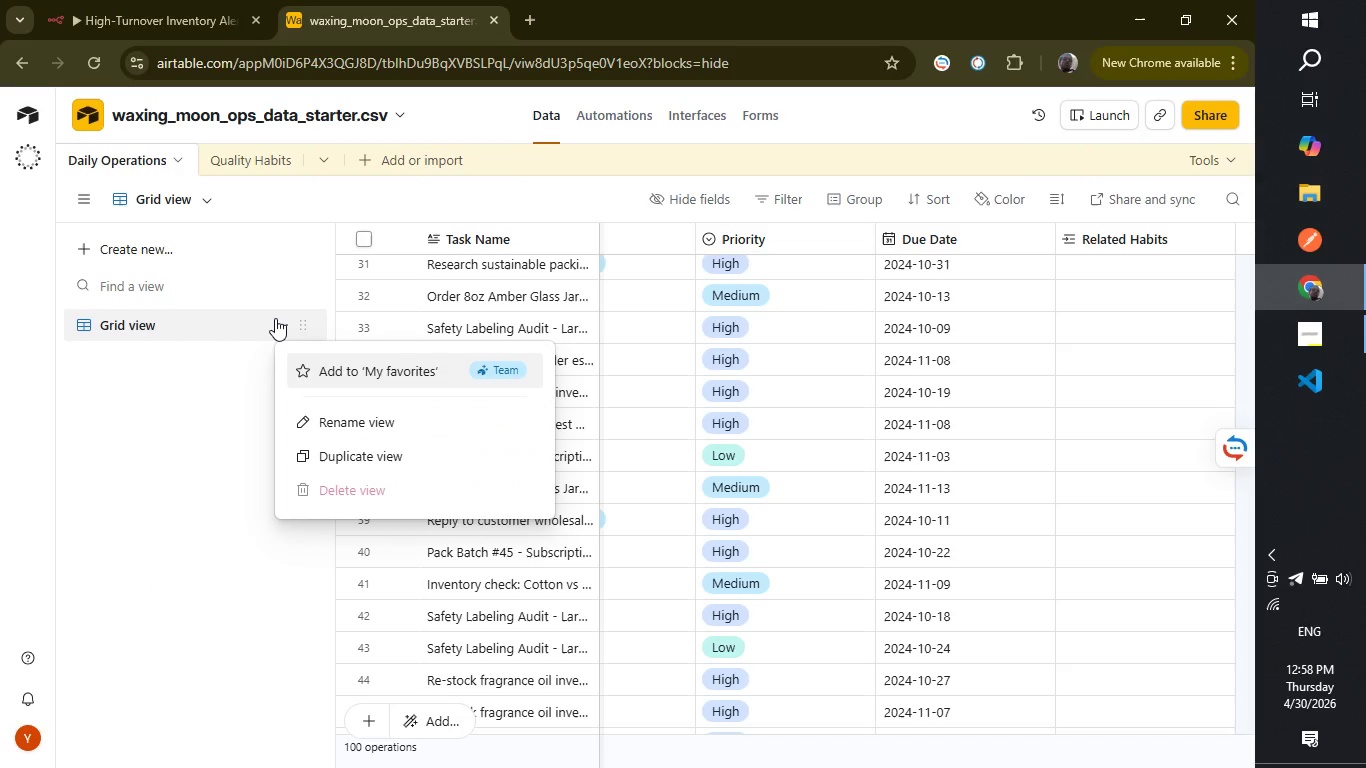 
left_click([156, 444])
 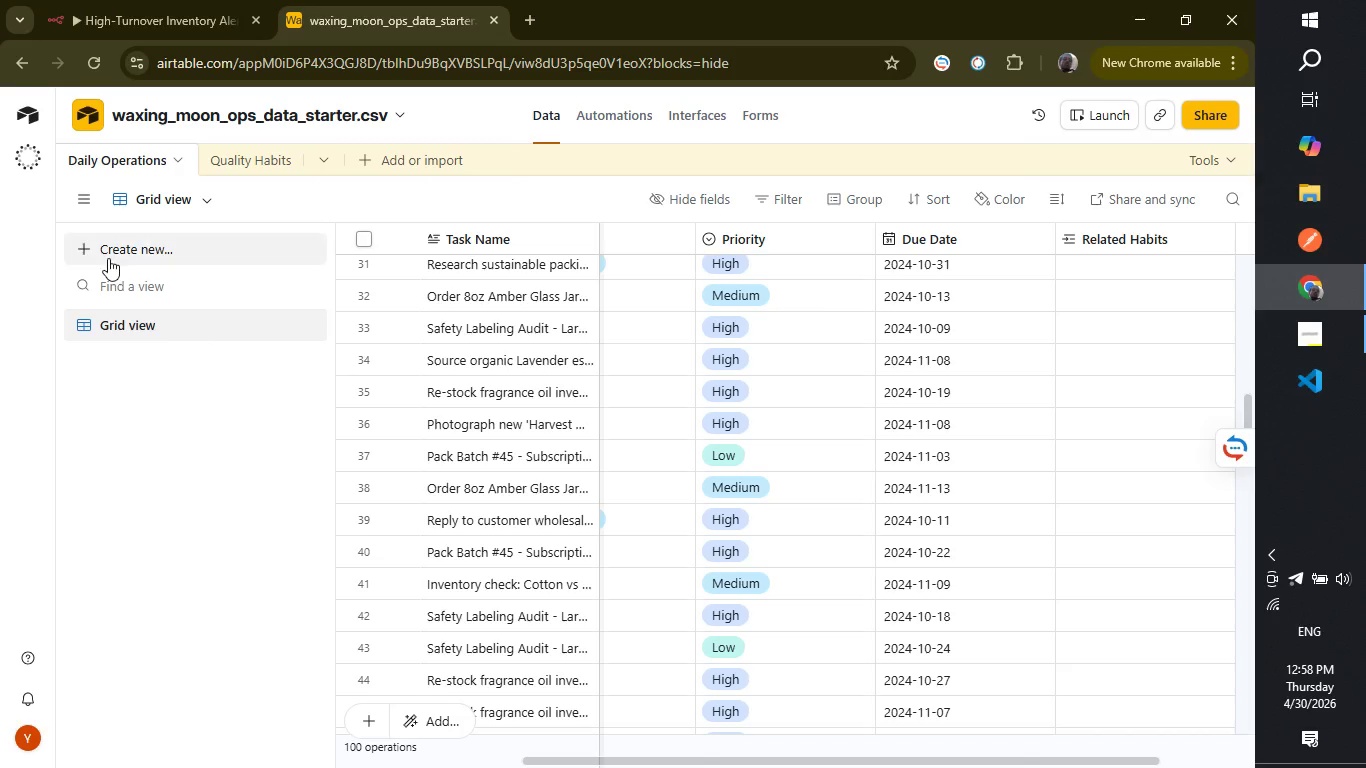 
left_click([87, 250])
 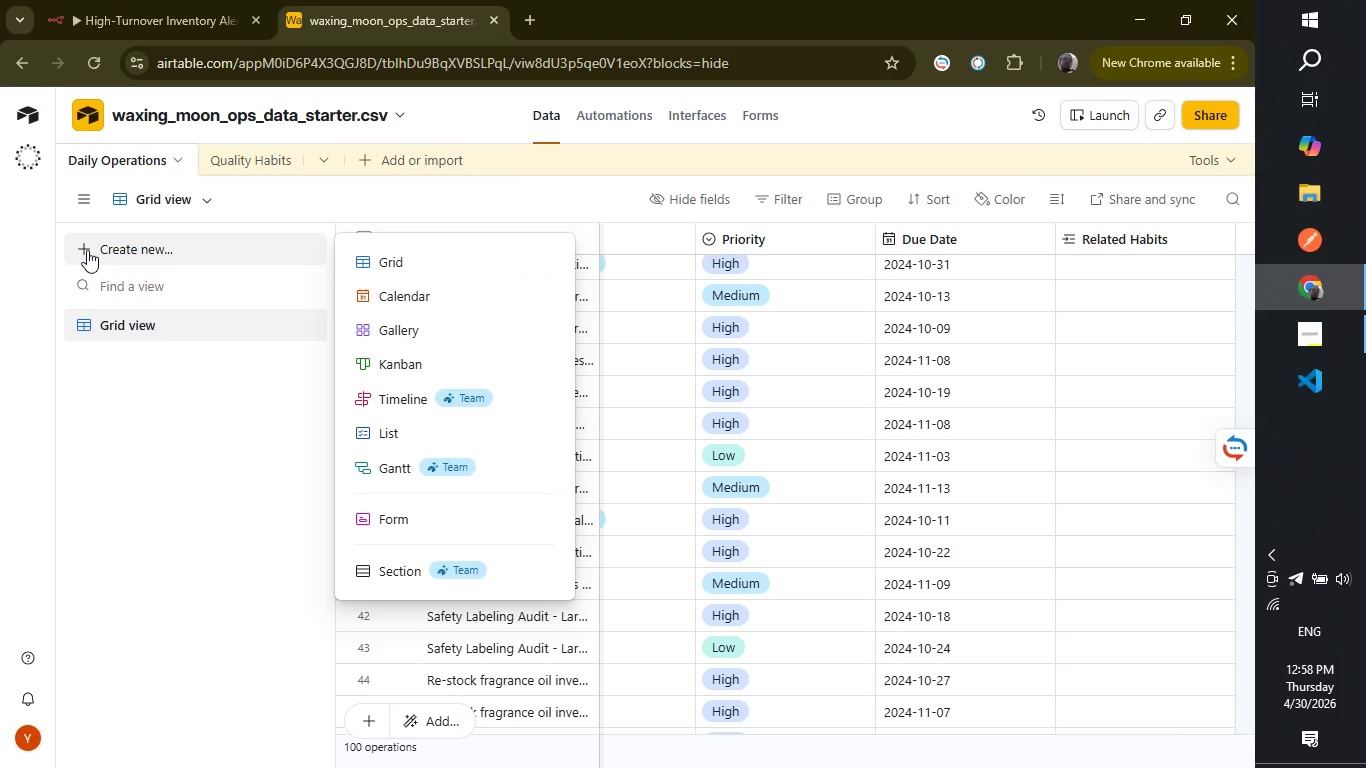 
wait(11.83)
 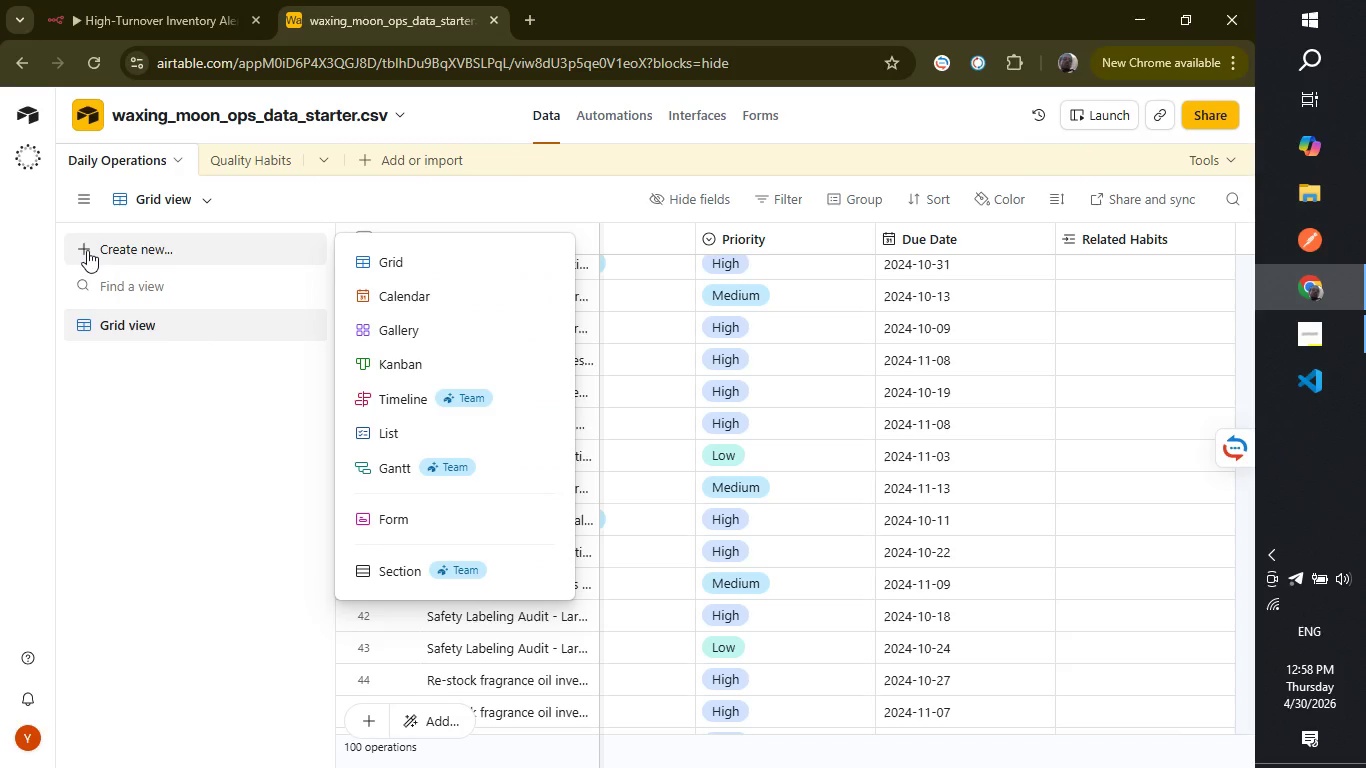 
left_click([147, 199])
 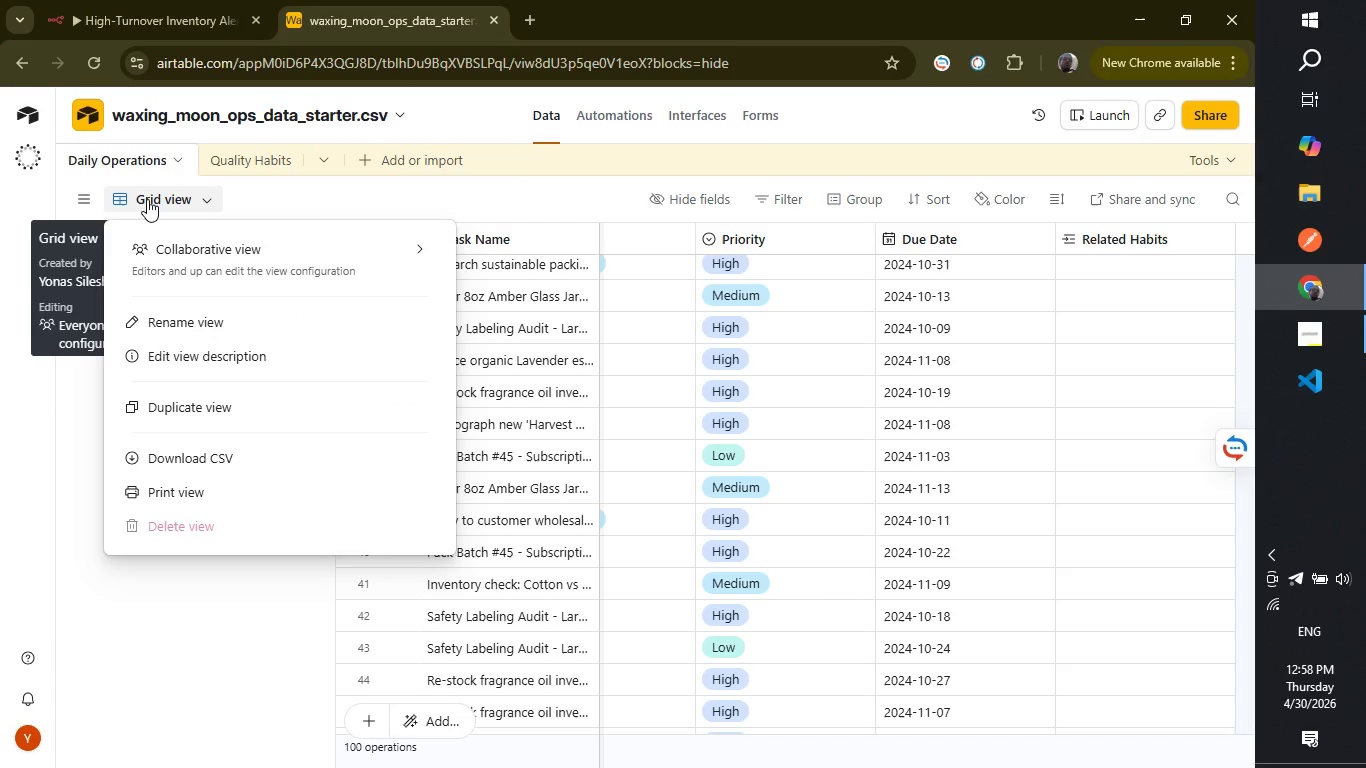 
wait(10.31)
 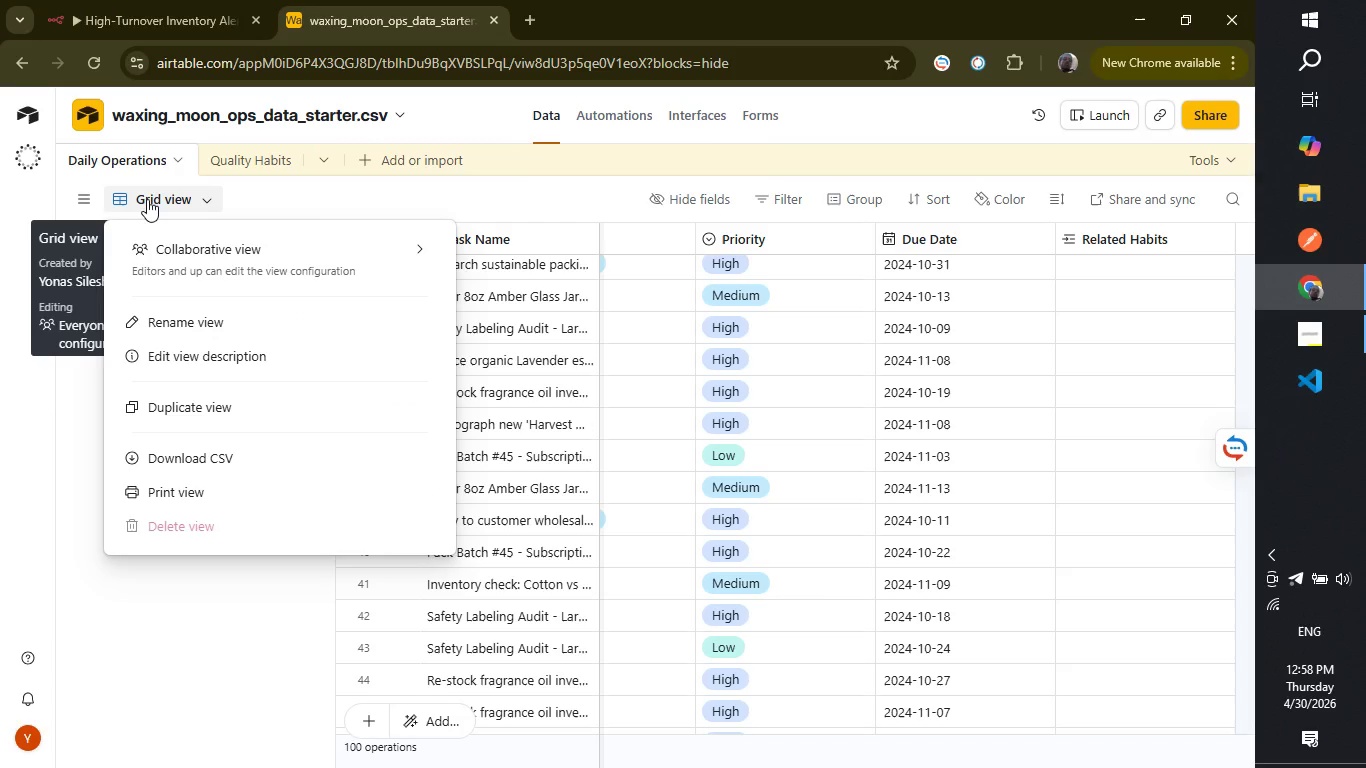 
left_click([174, 602])
 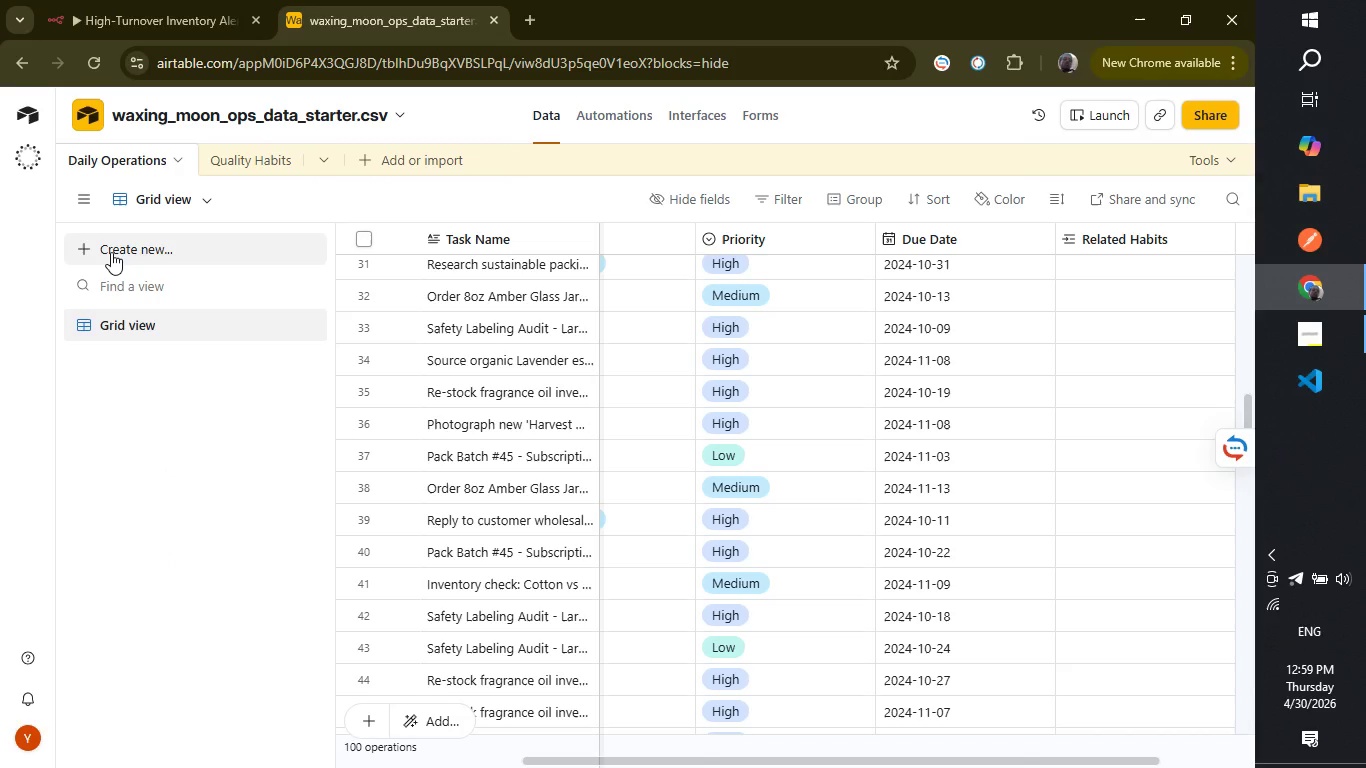 
left_click([111, 252])
 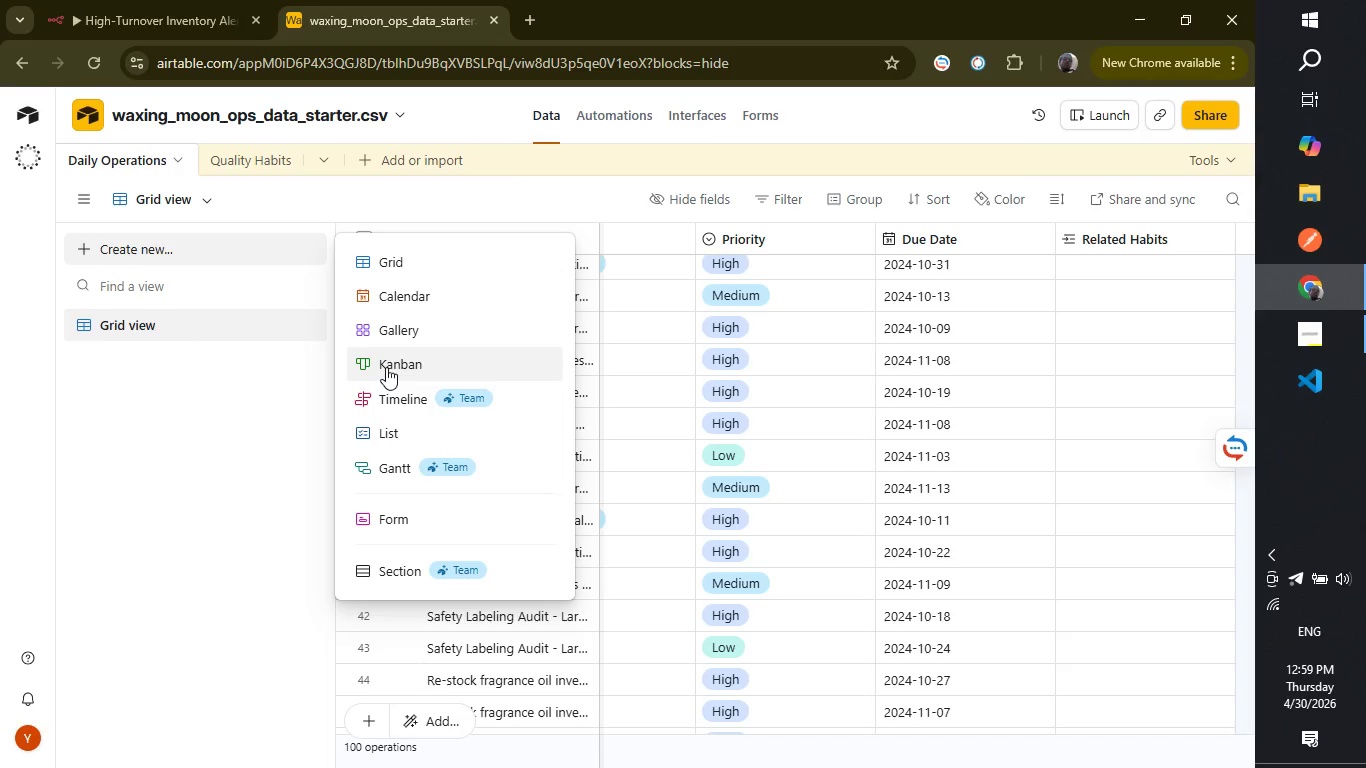 
left_click([386, 367])
 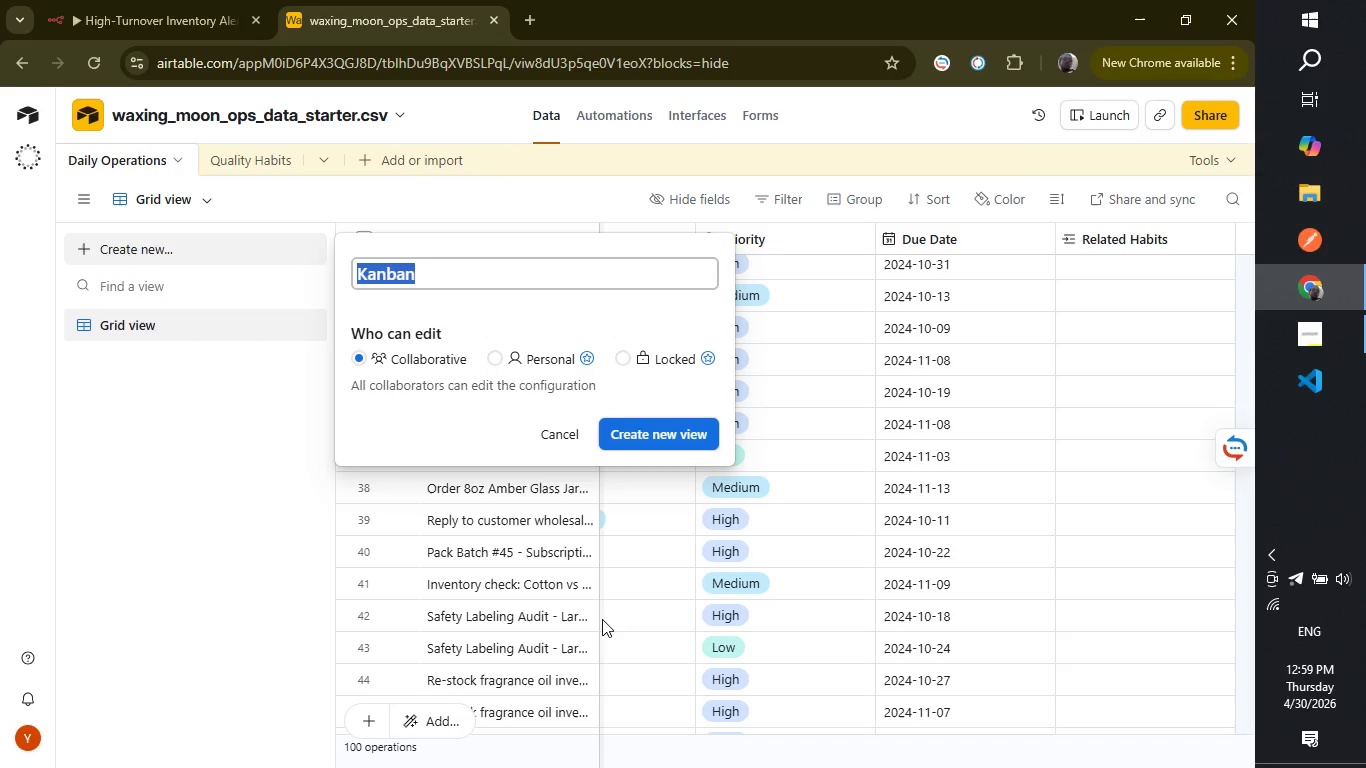 
wait(29.03)
 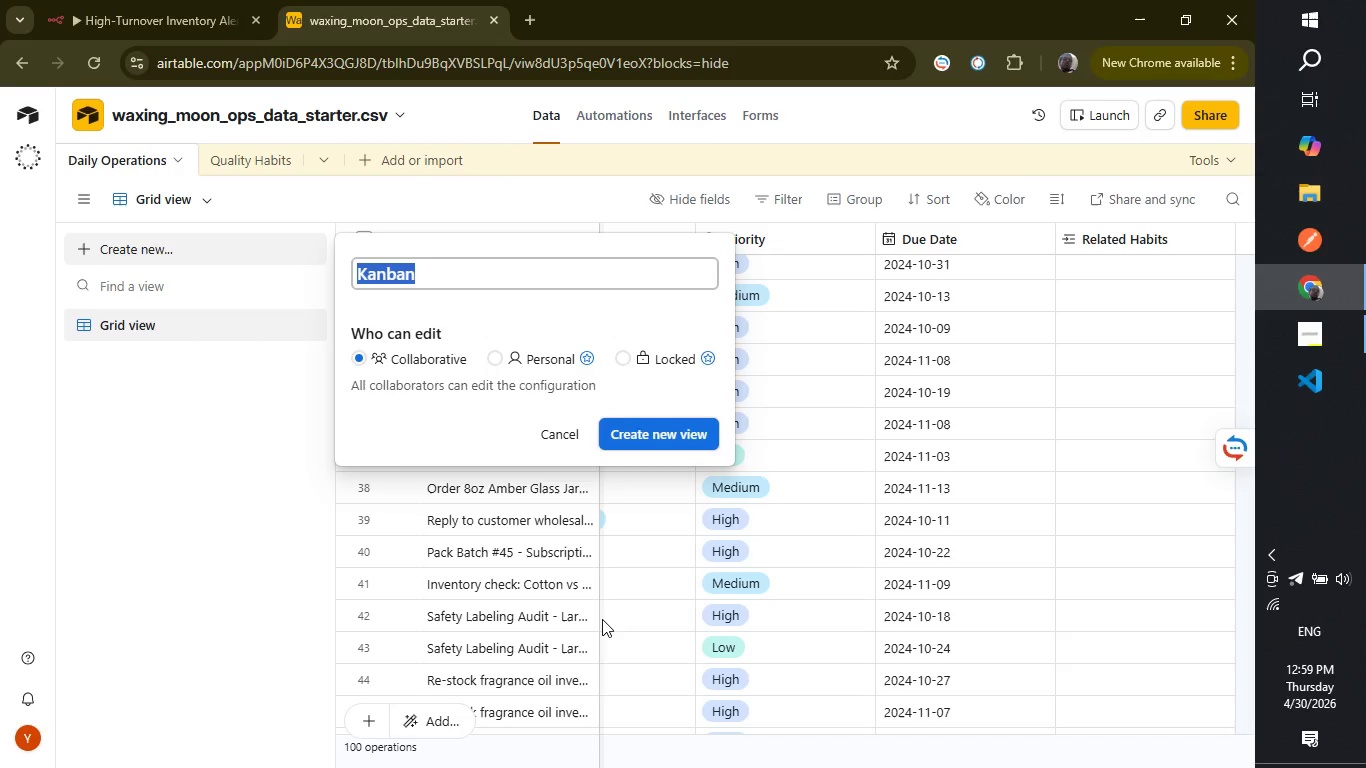 
left_click([191, 579])
 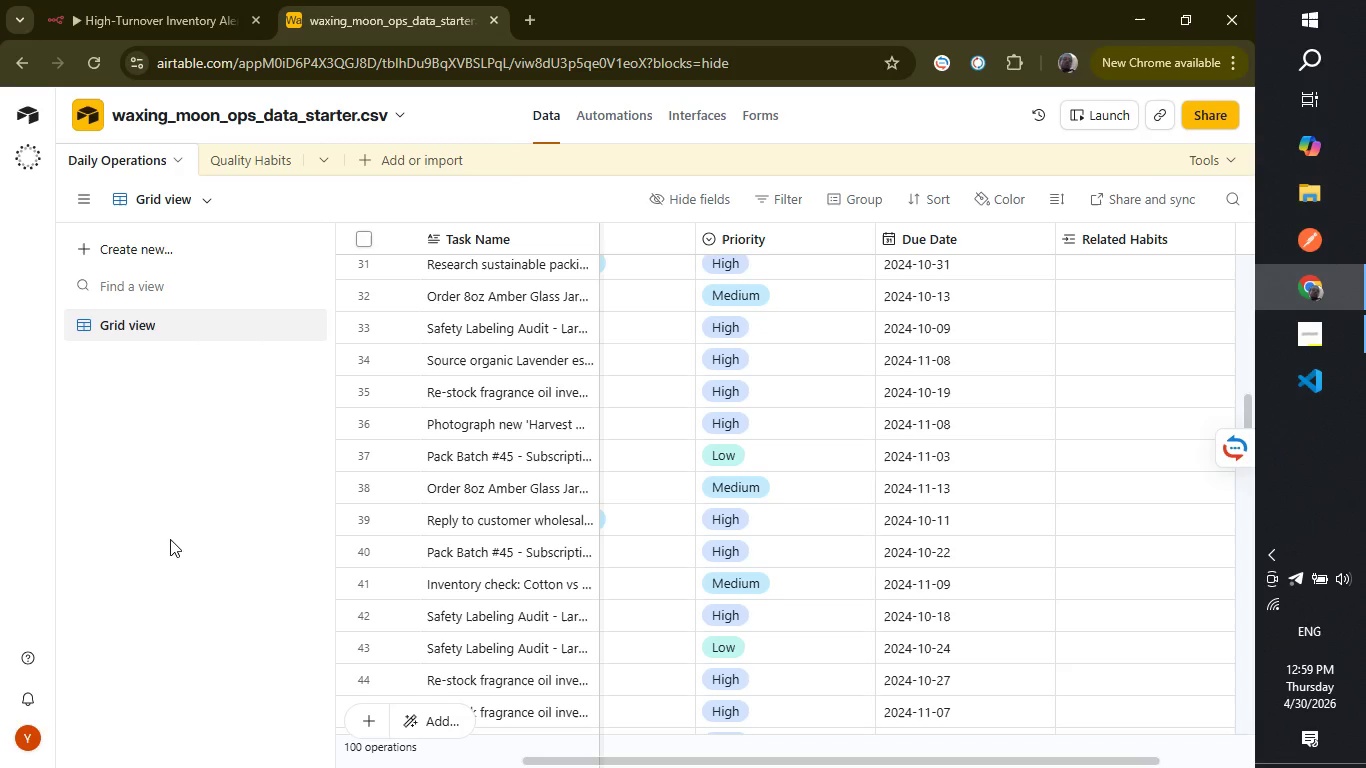 
wait(16.44)
 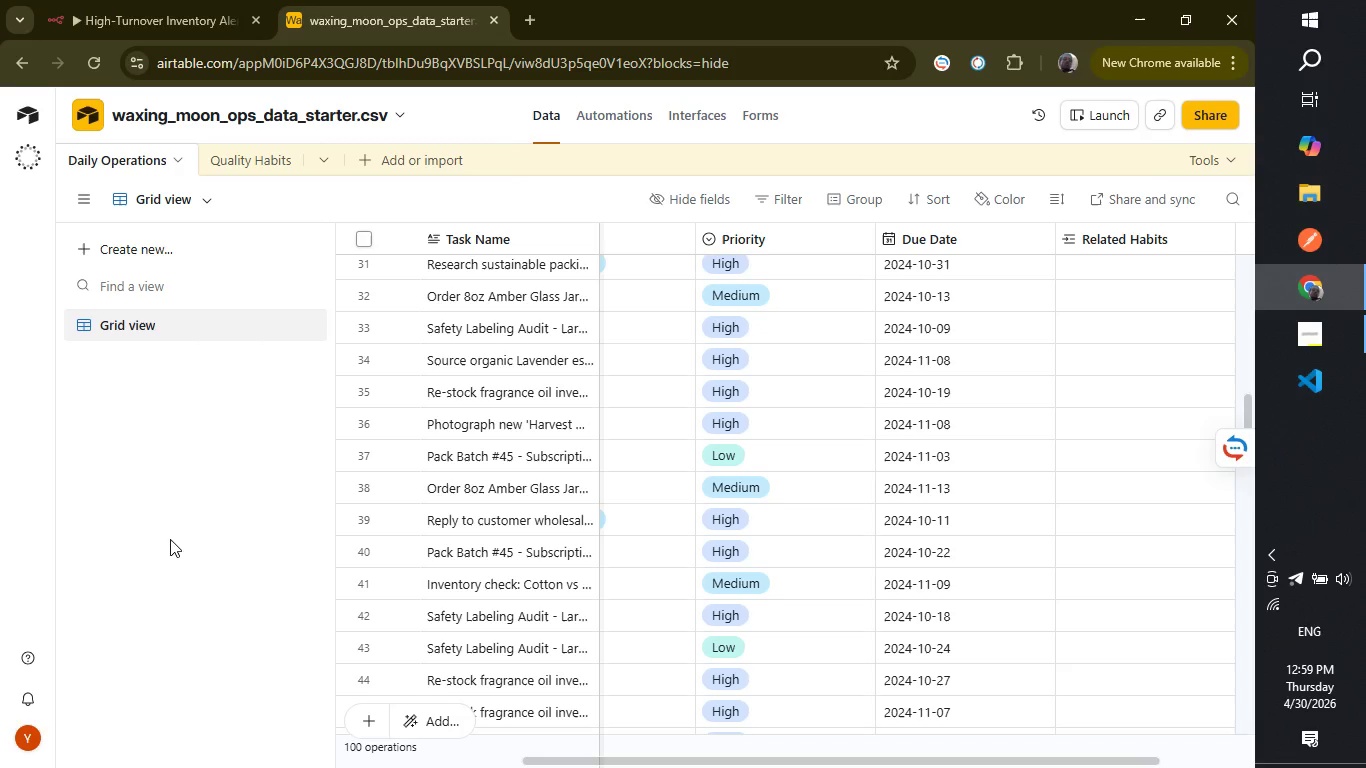 
left_click([366, 162])
 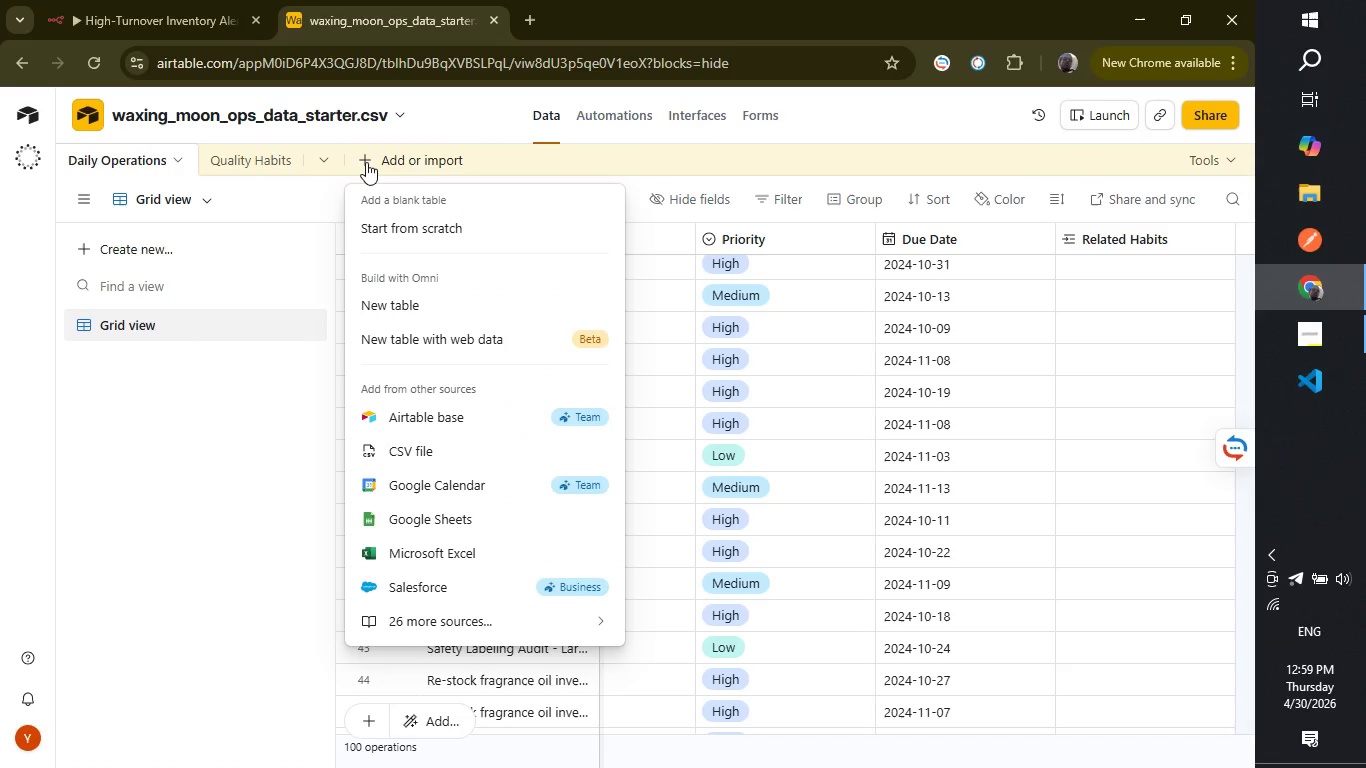 
left_click([122, 456])
 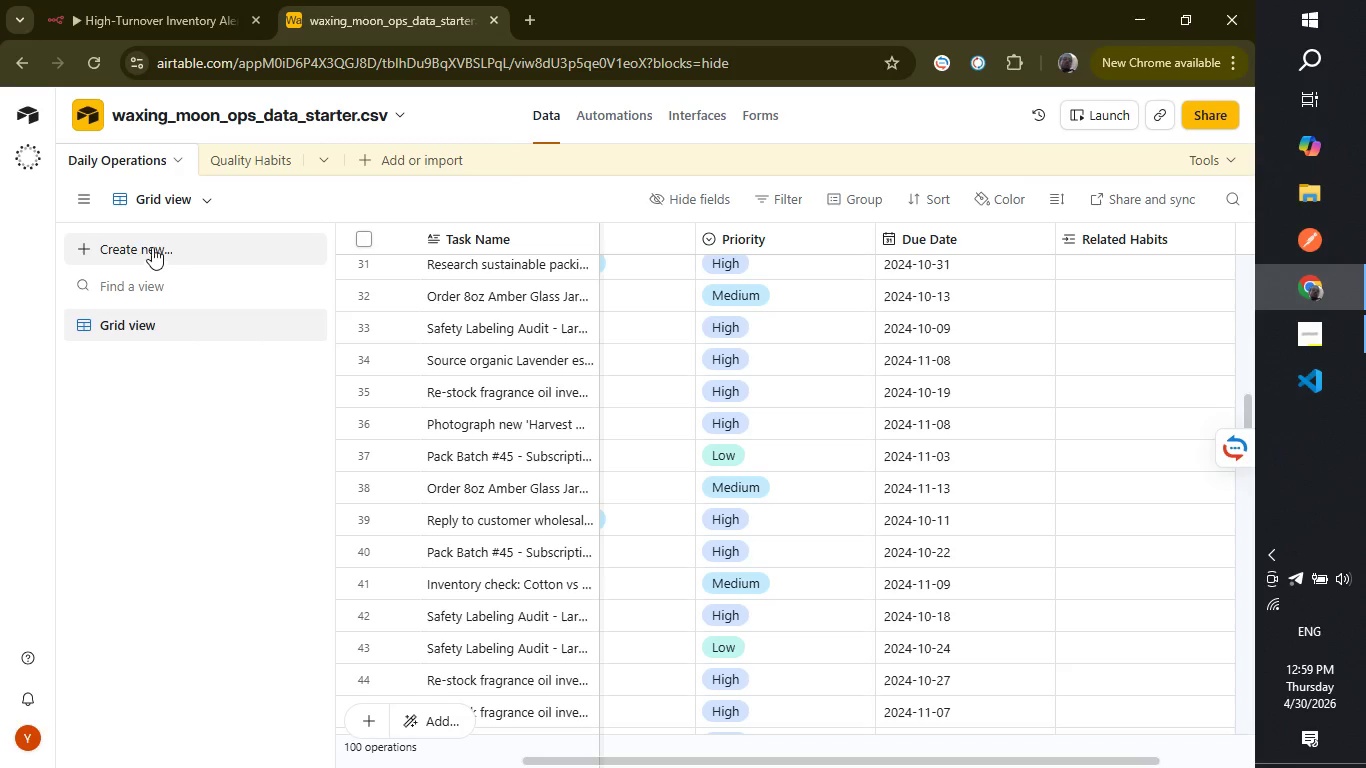 
left_click([141, 245])
 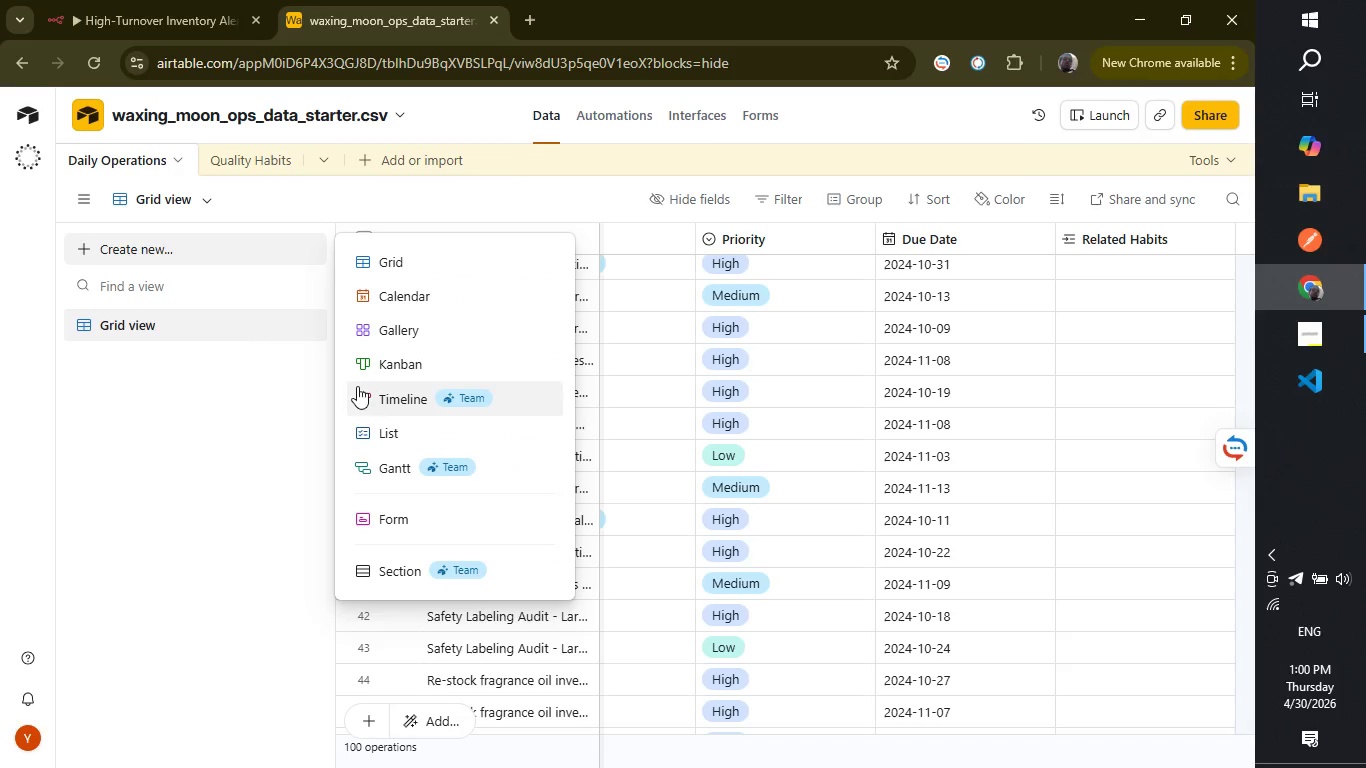 
left_click([388, 370])
 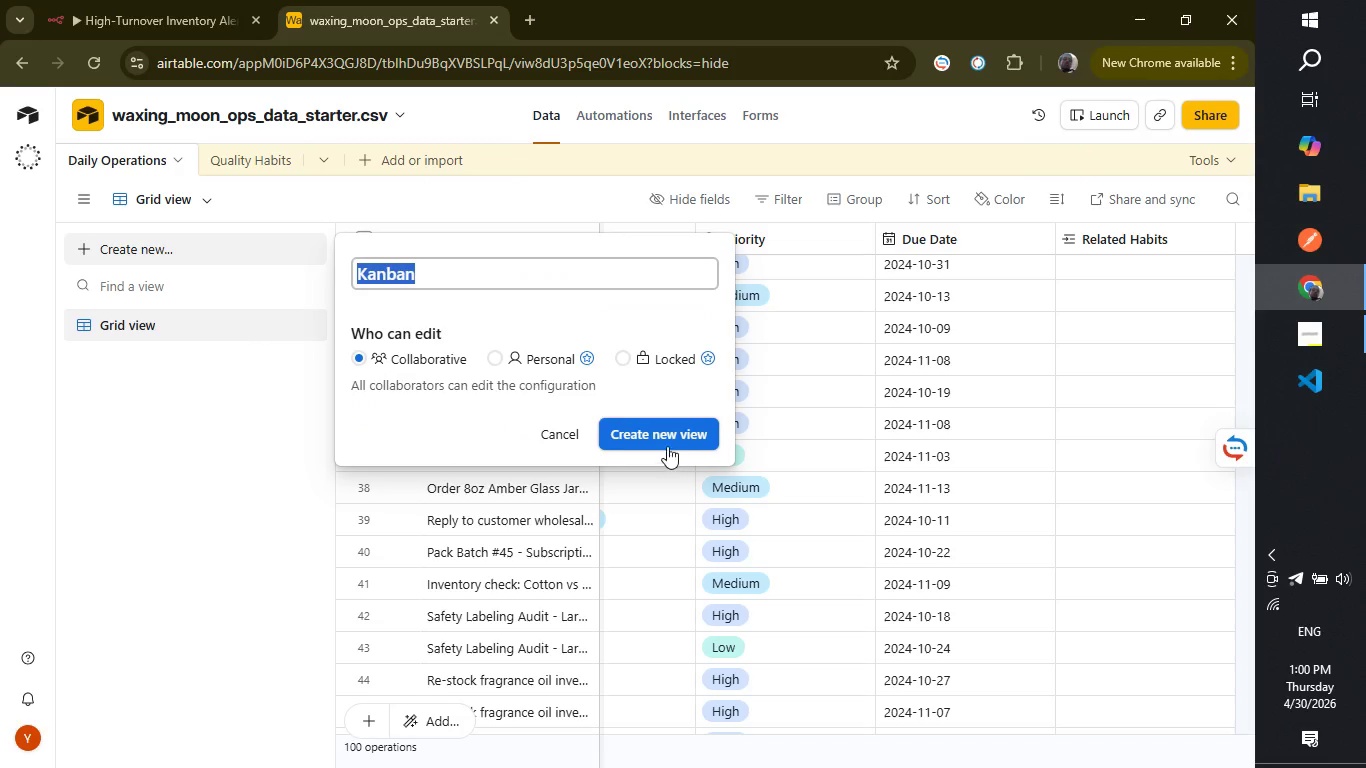 
wait(5.03)
 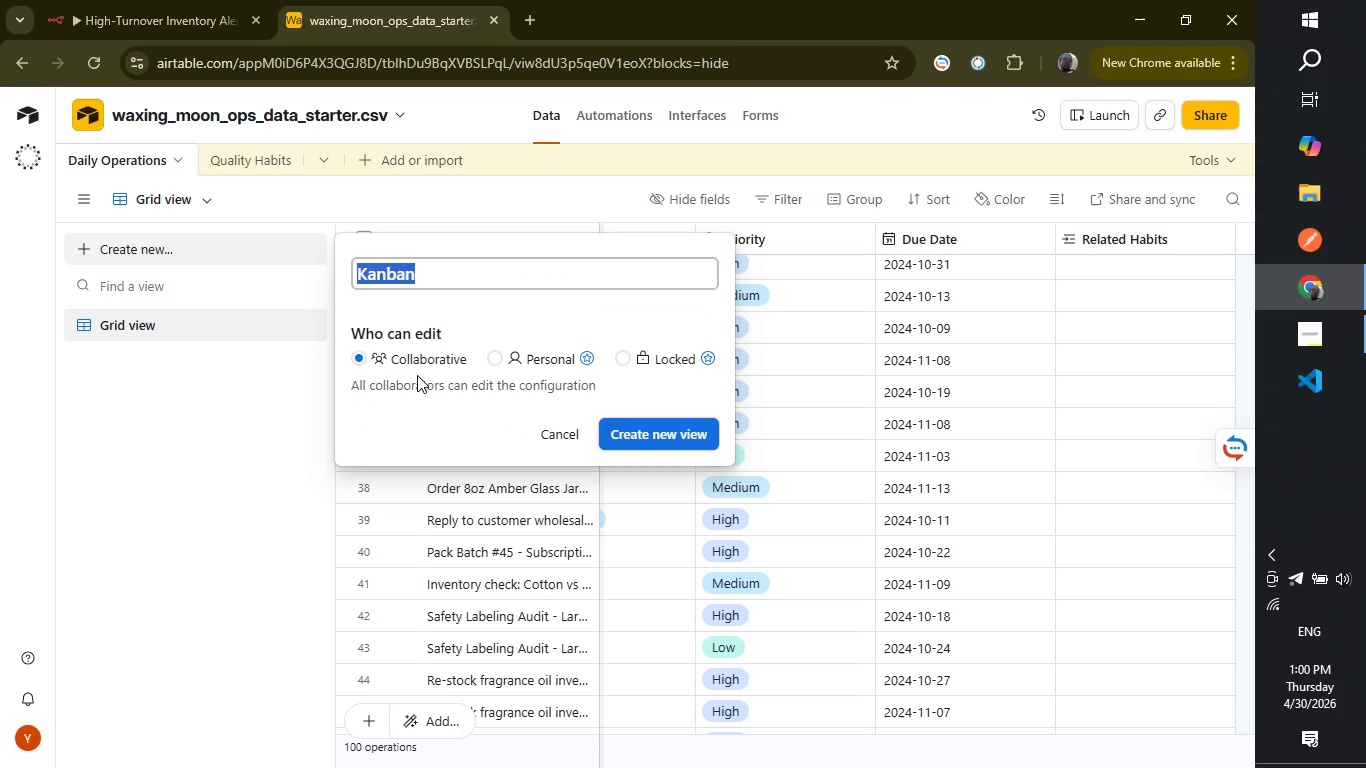 
left_click([499, 345])
 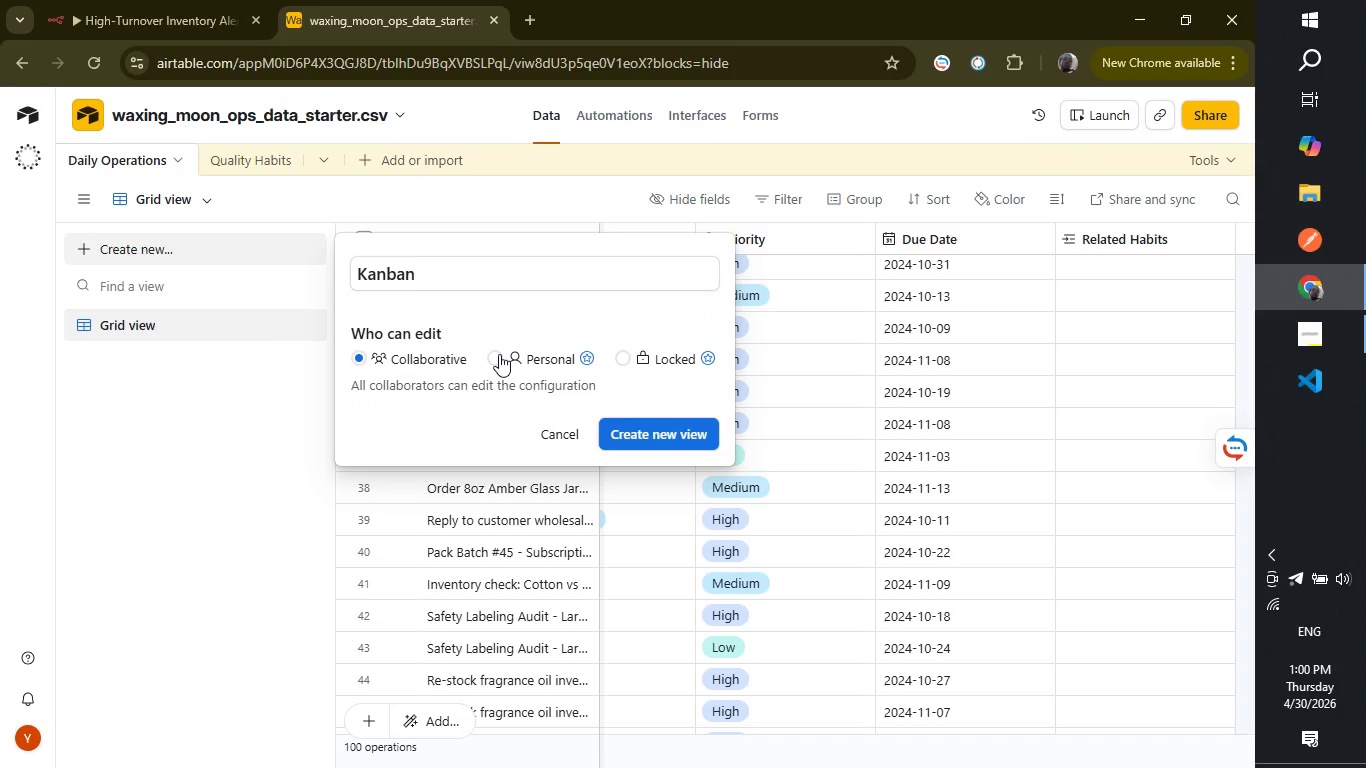 
left_click([499, 354])
 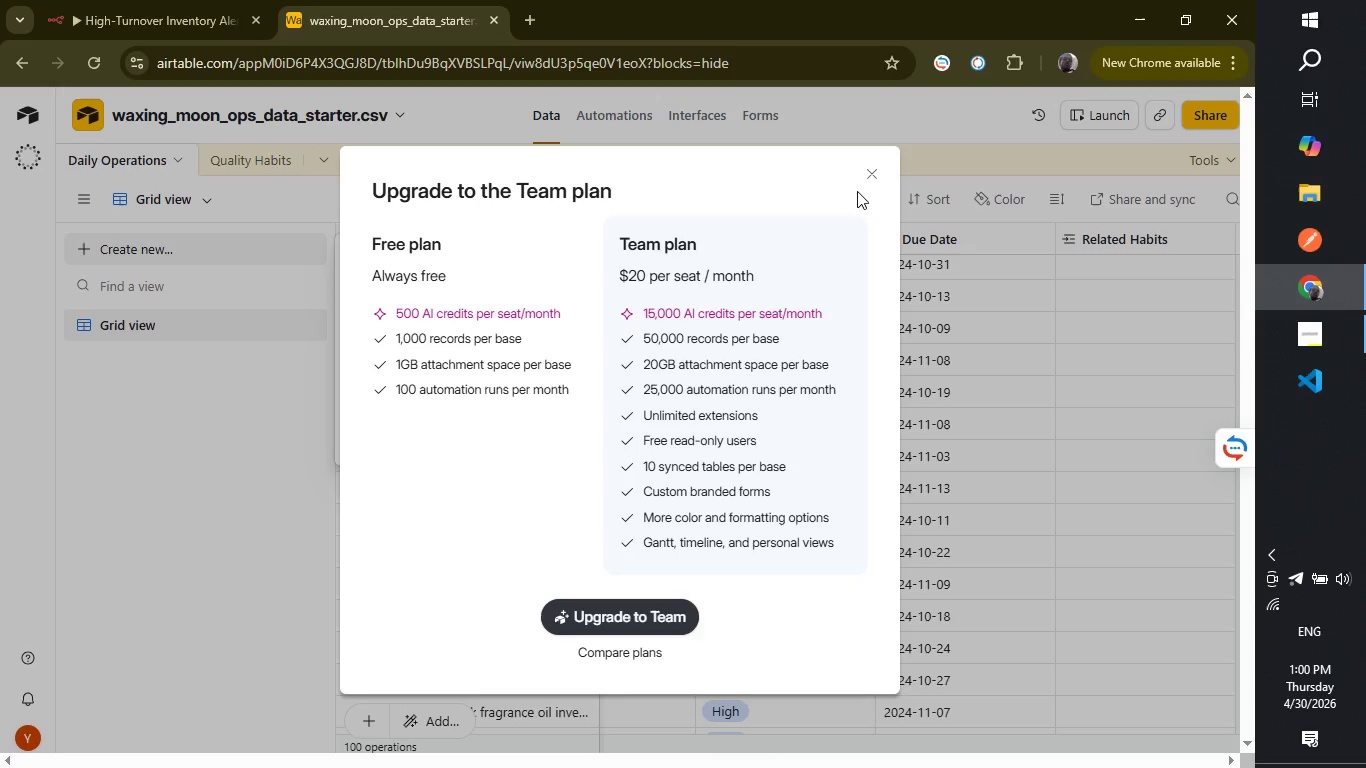 
left_click([868, 179])
 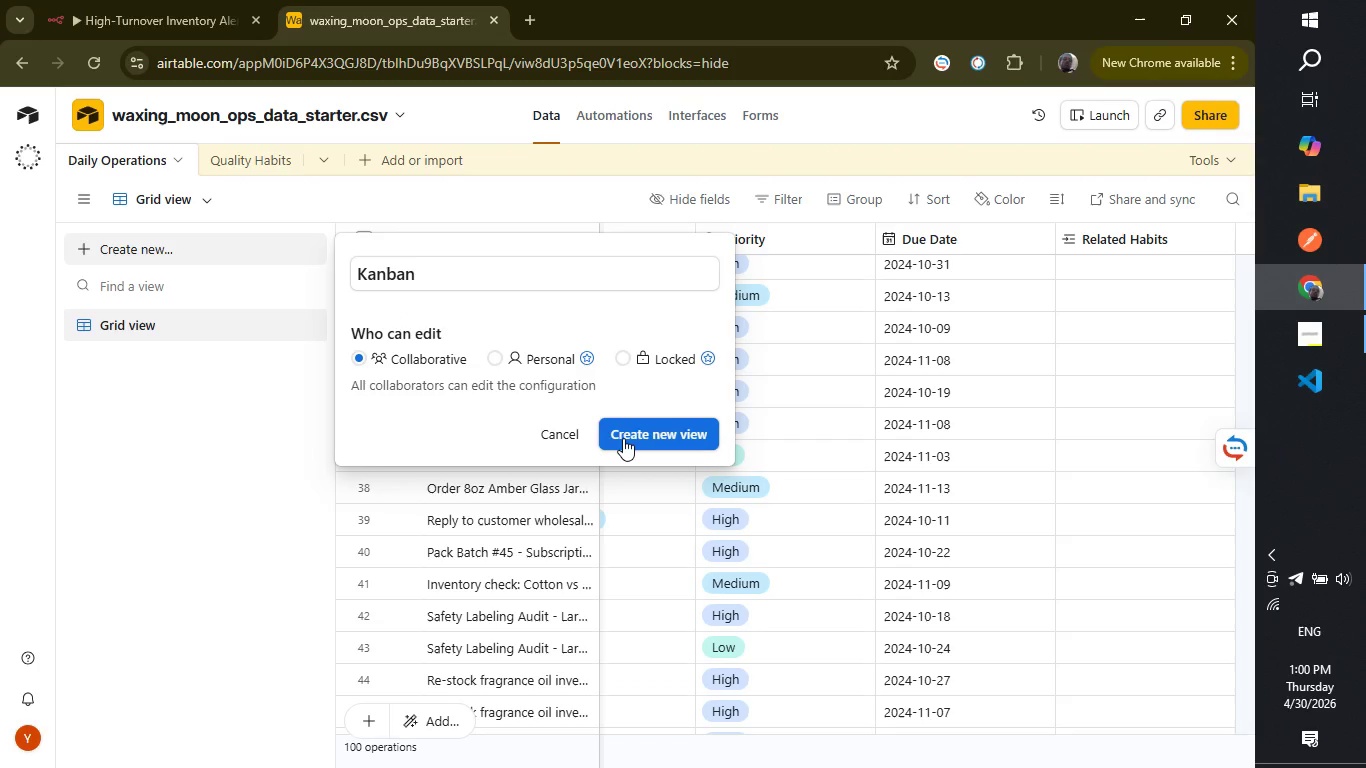 
left_click([623, 438])
 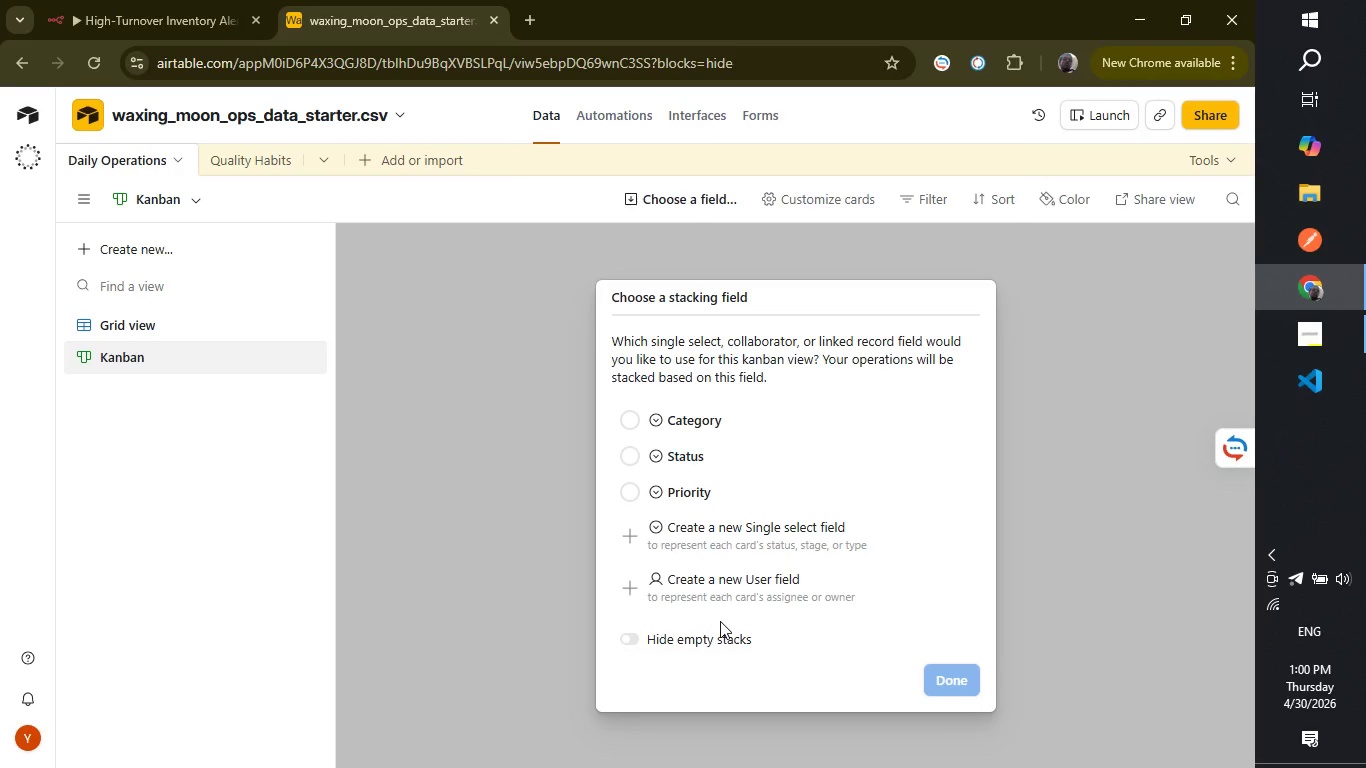 
wait(14.58)
 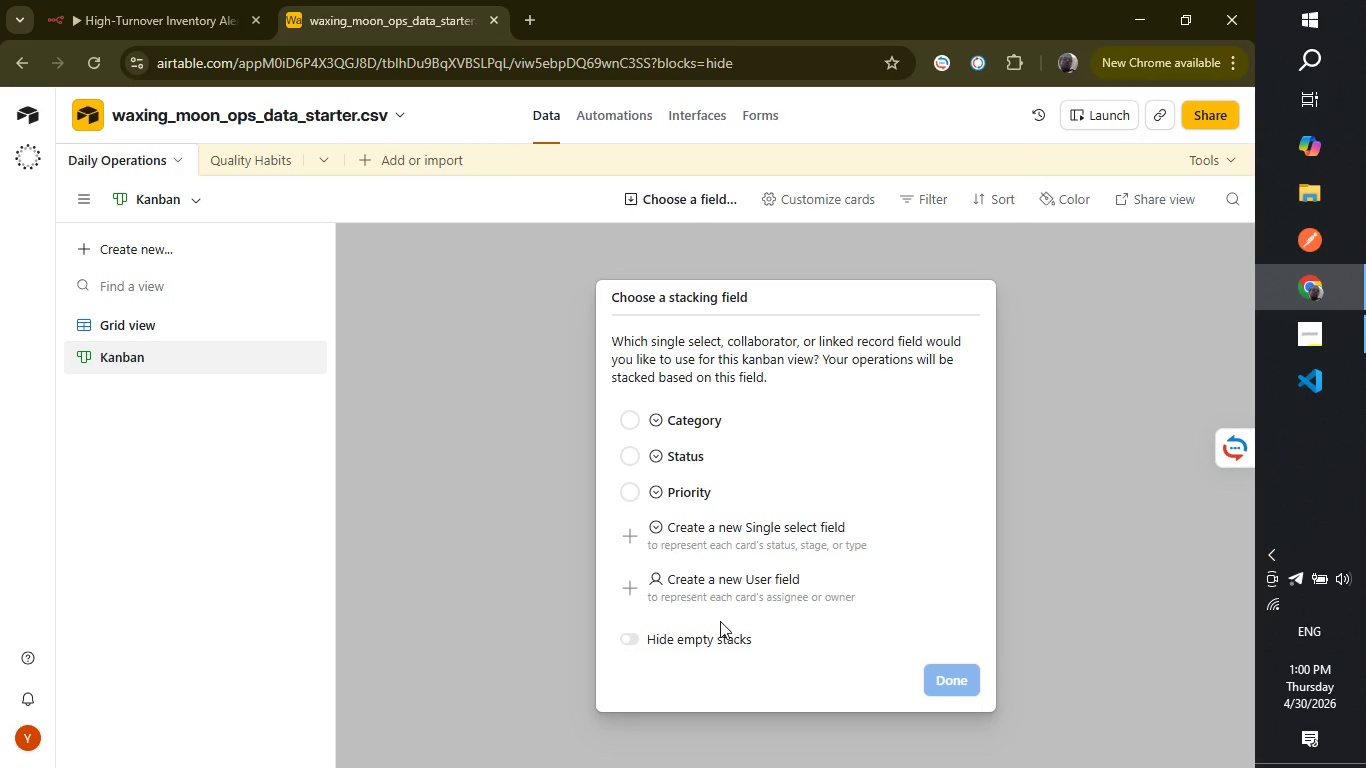 
left_click([632, 464])
 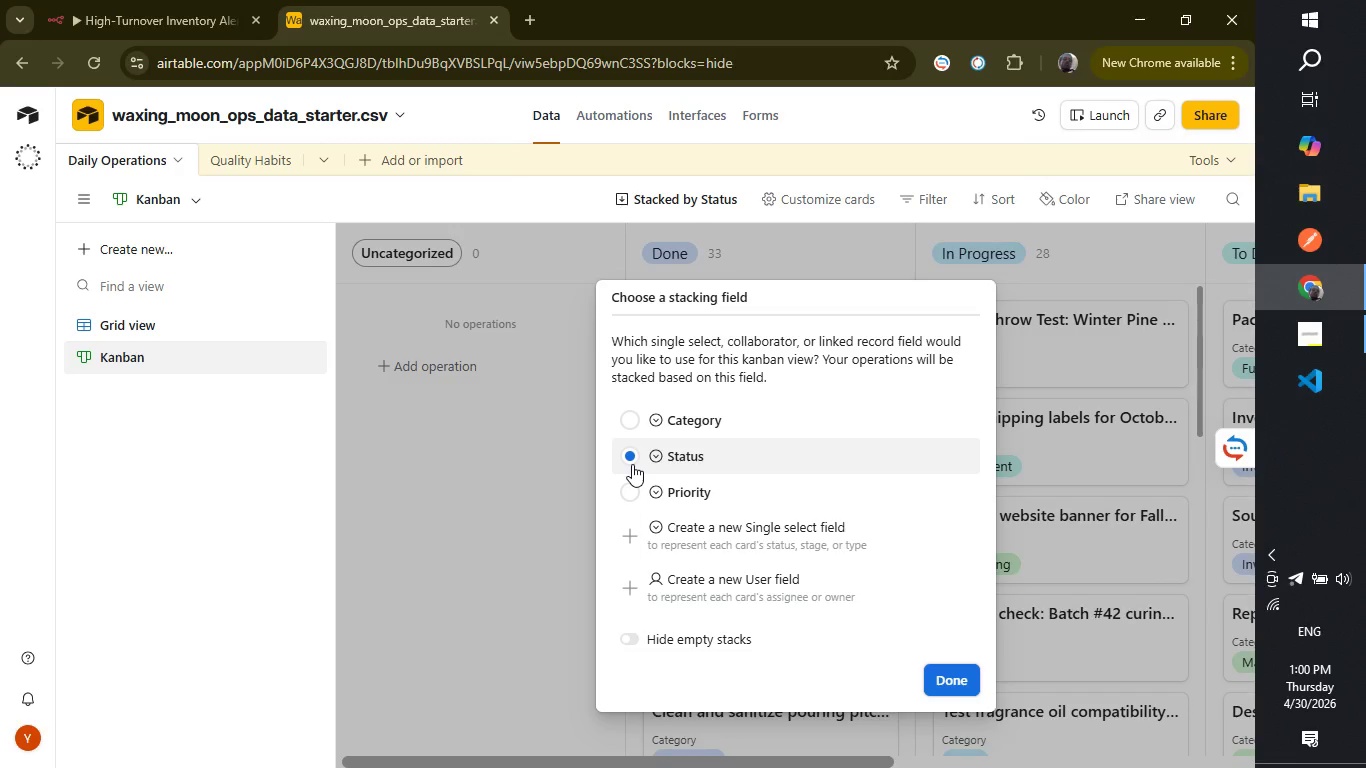 
wait(13.3)
 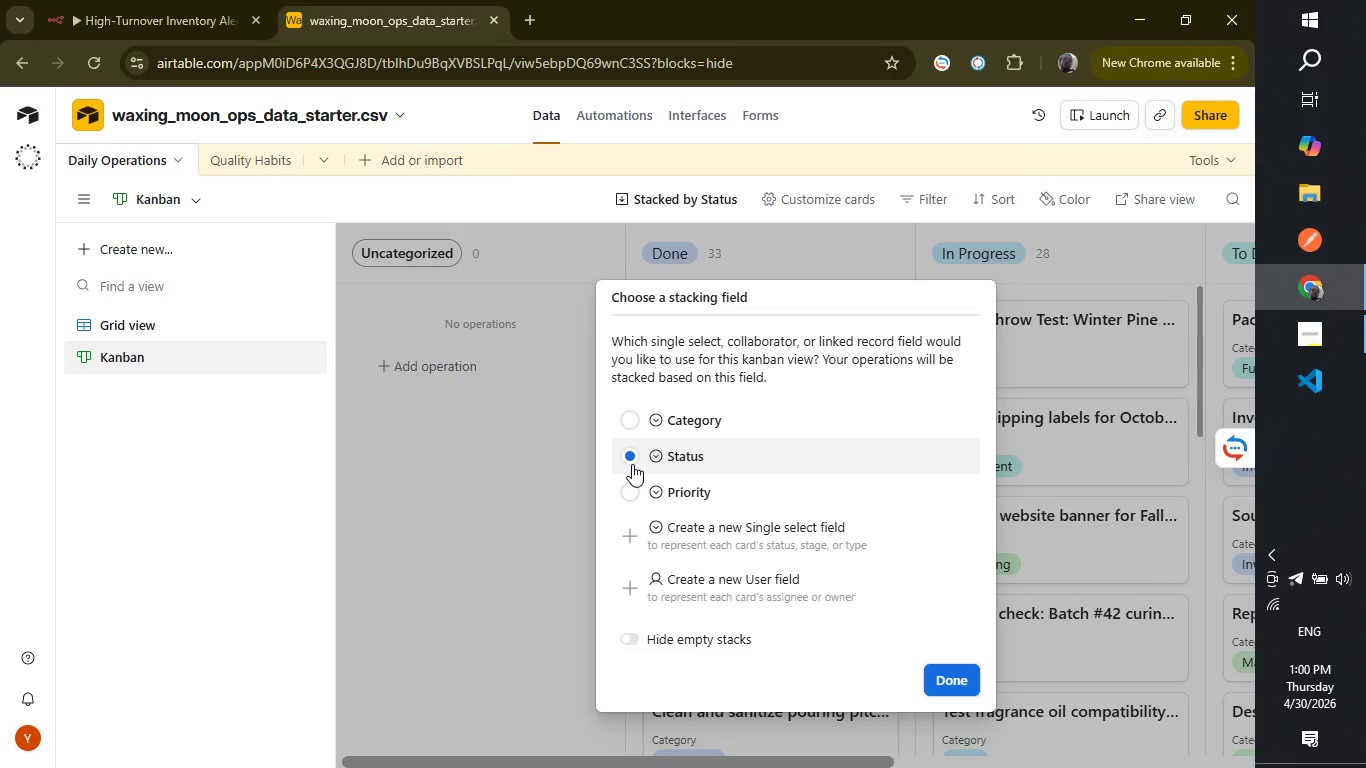 
scroll: coordinate [806, 549], scroll_direction: down, amount: 2.0
 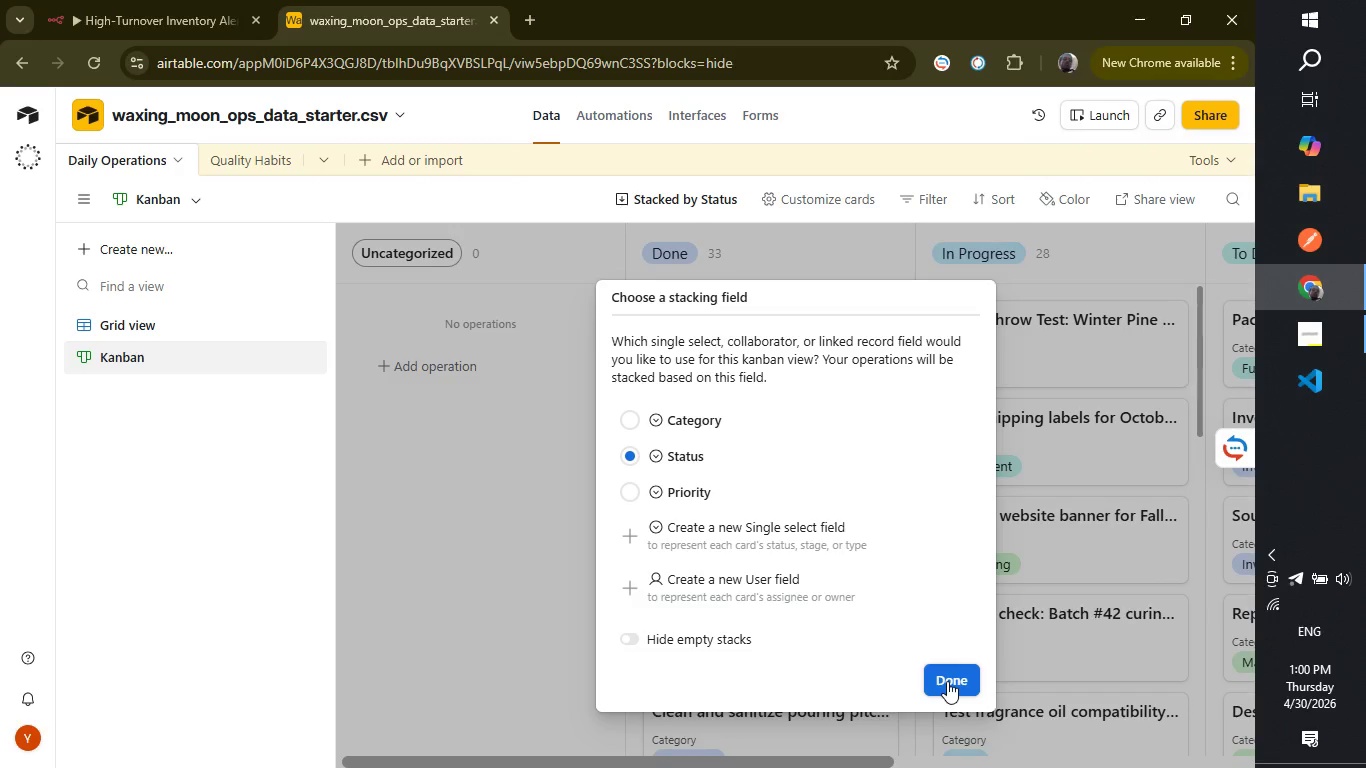 
left_click([947, 681])
 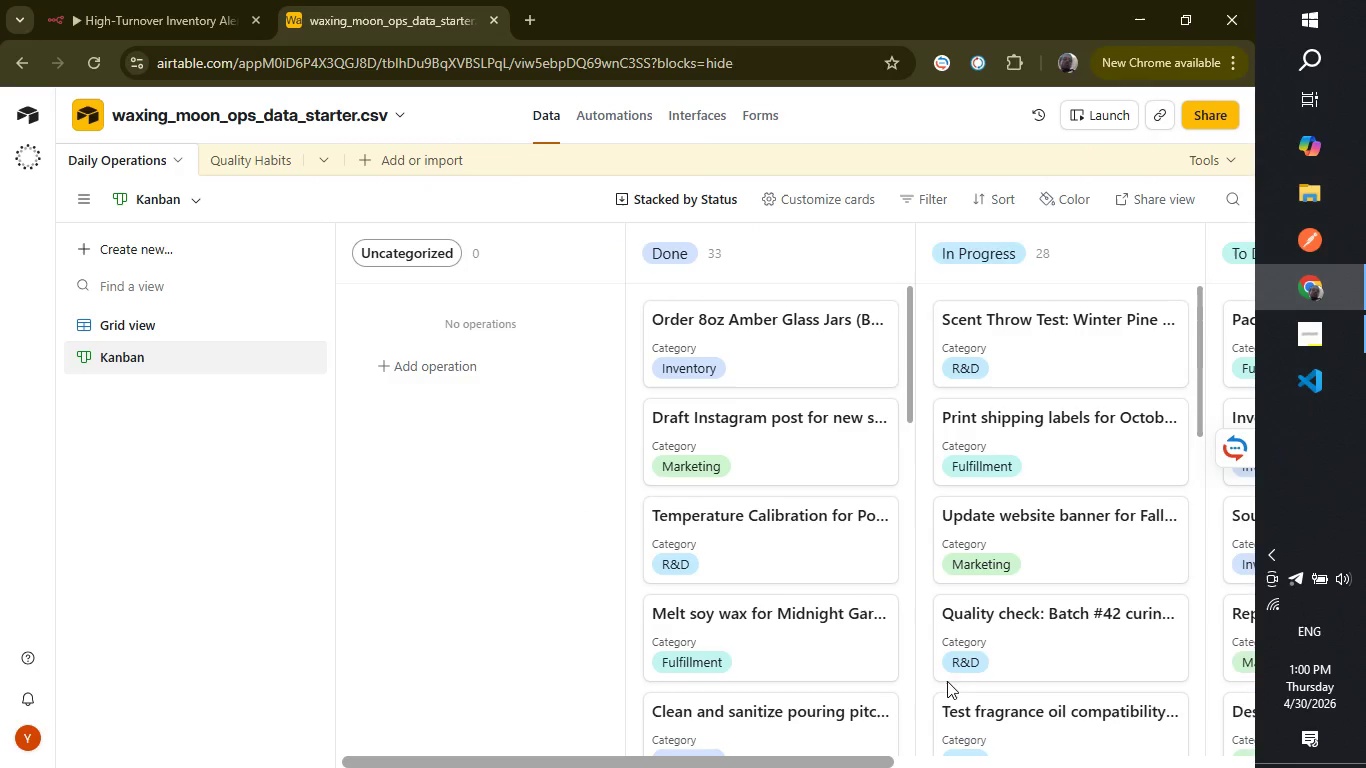 
wait(6.02)
 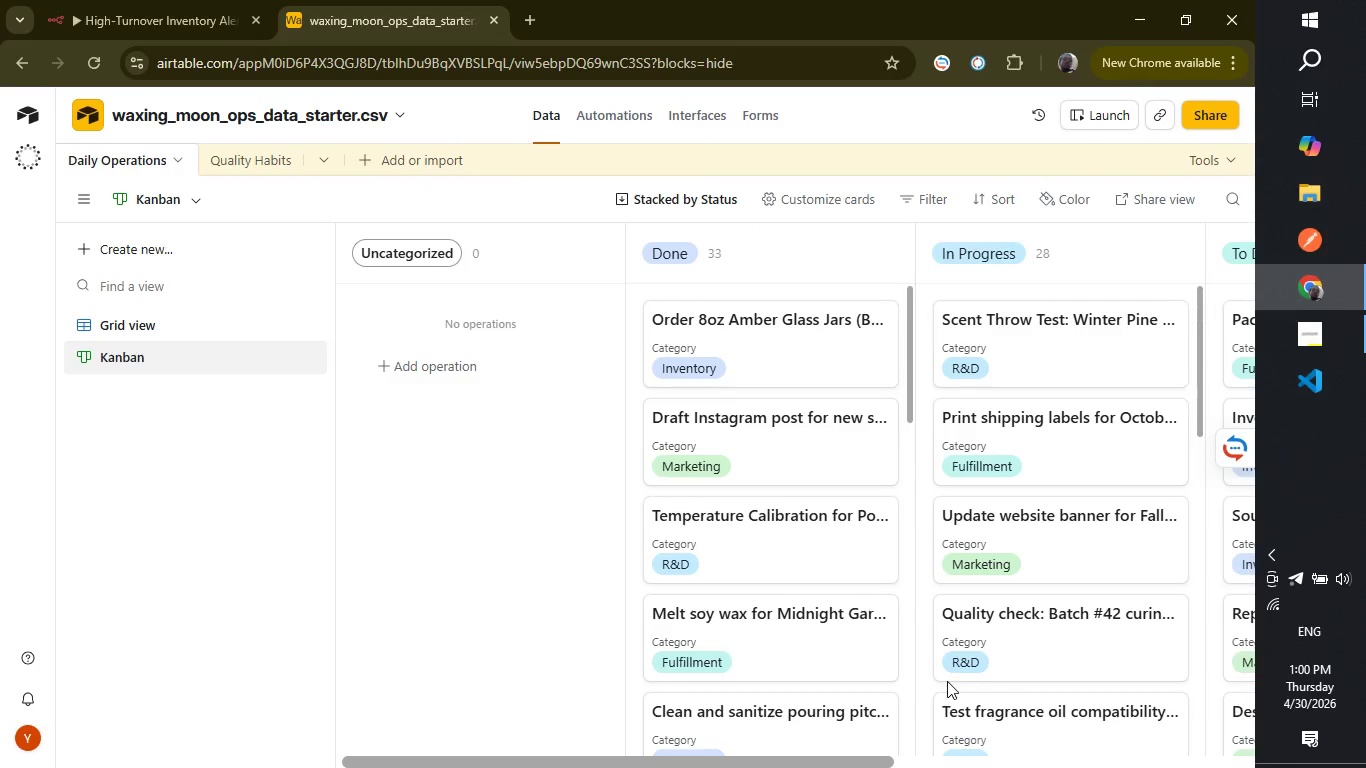 
left_click_drag(start_coordinate=[652, 767], to_coordinate=[526, 719])
 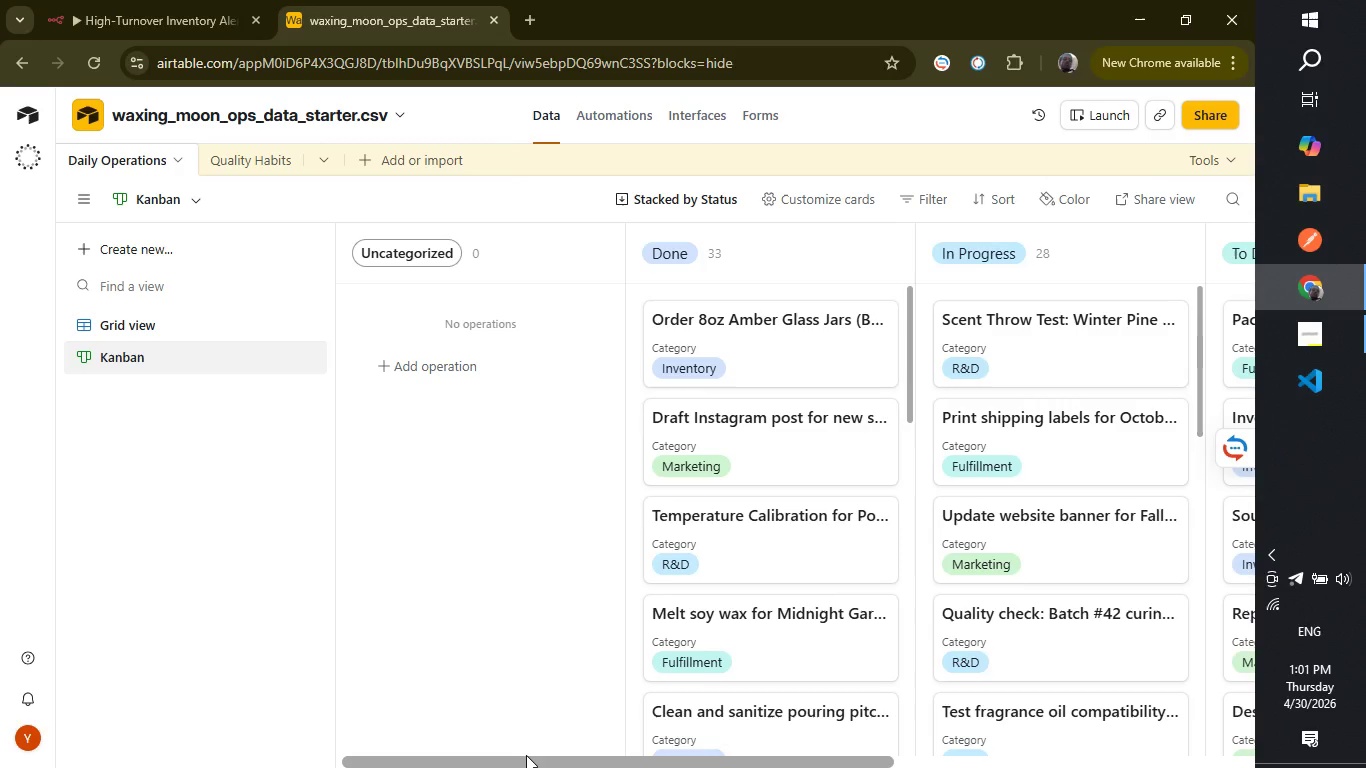 
left_click_drag(start_coordinate=[526, 767], to_coordinate=[573, 767])
 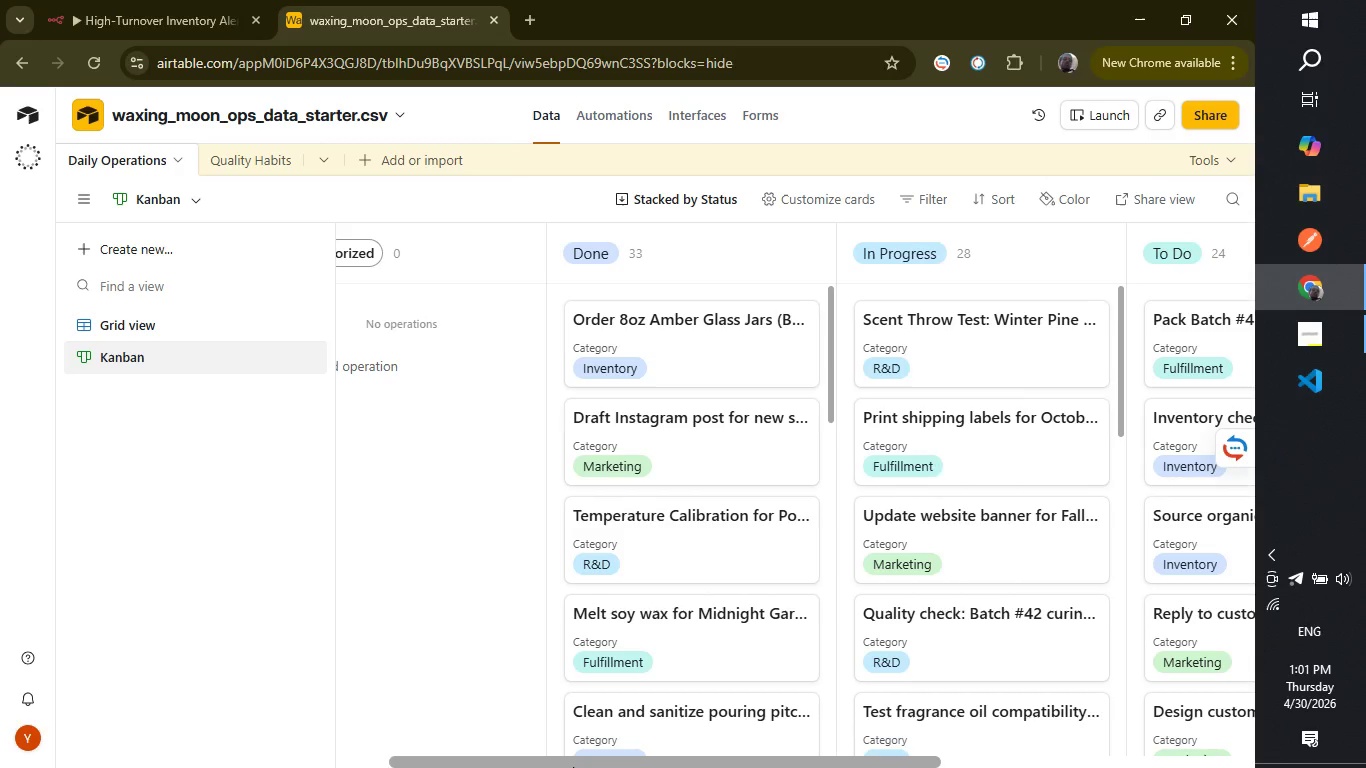 
wait(11.23)
 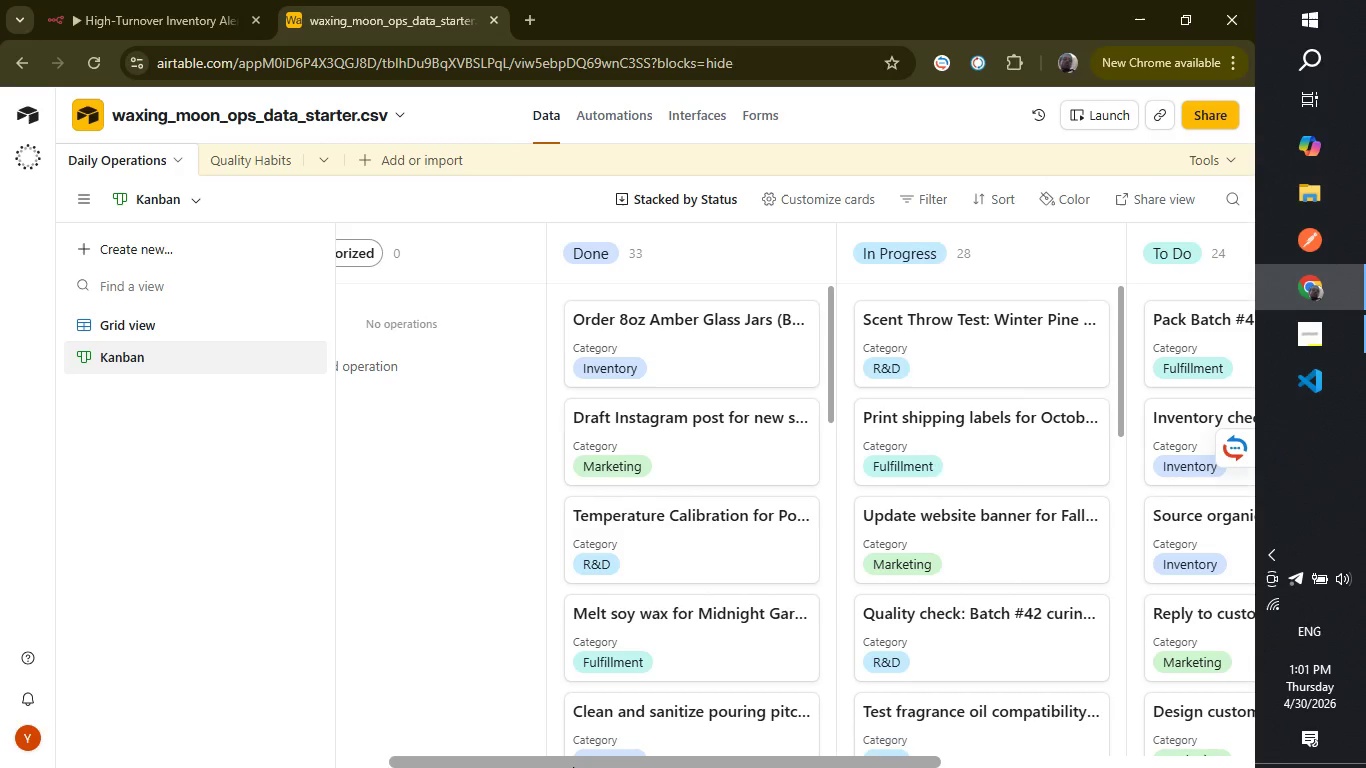 
scroll: coordinate [722, 494], scroll_direction: down, amount: 21.0
 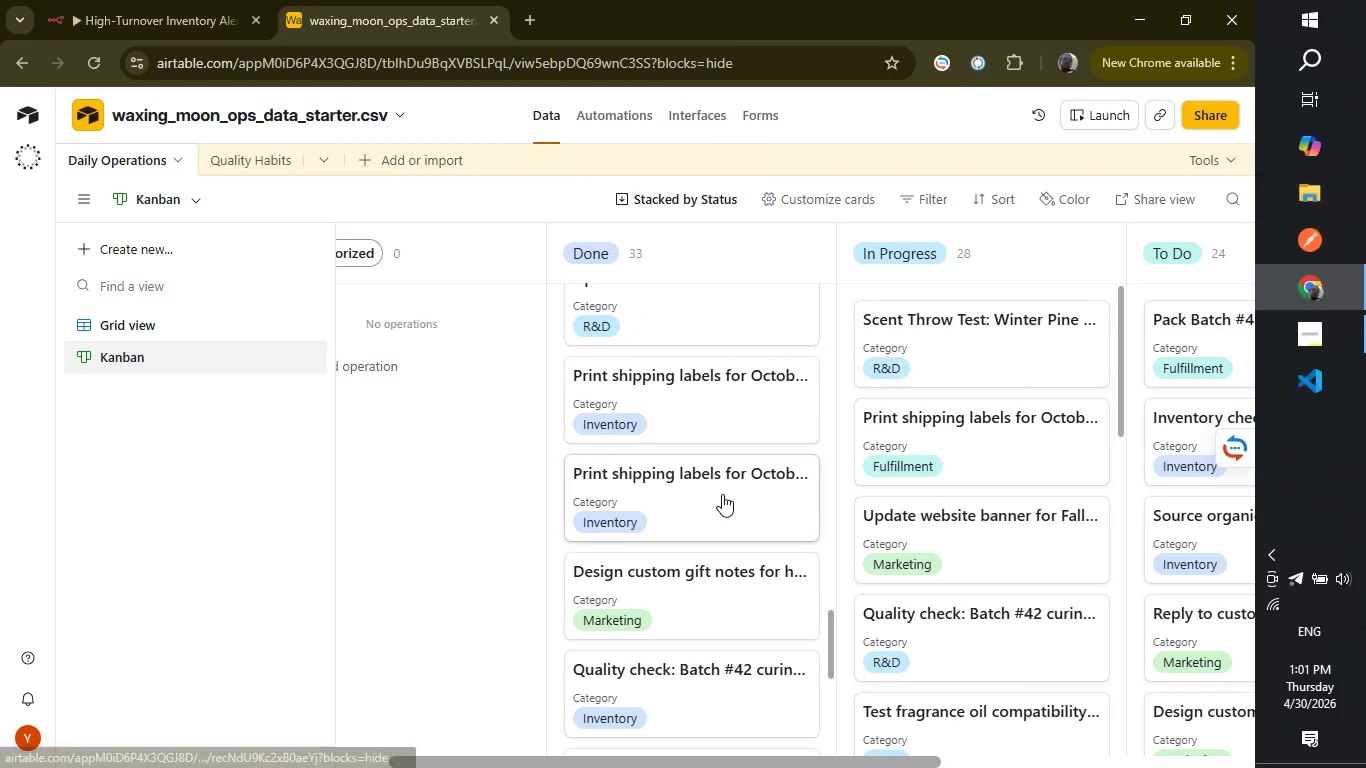 
scroll: coordinate [722, 494], scroll_direction: up, amount: 2.0
 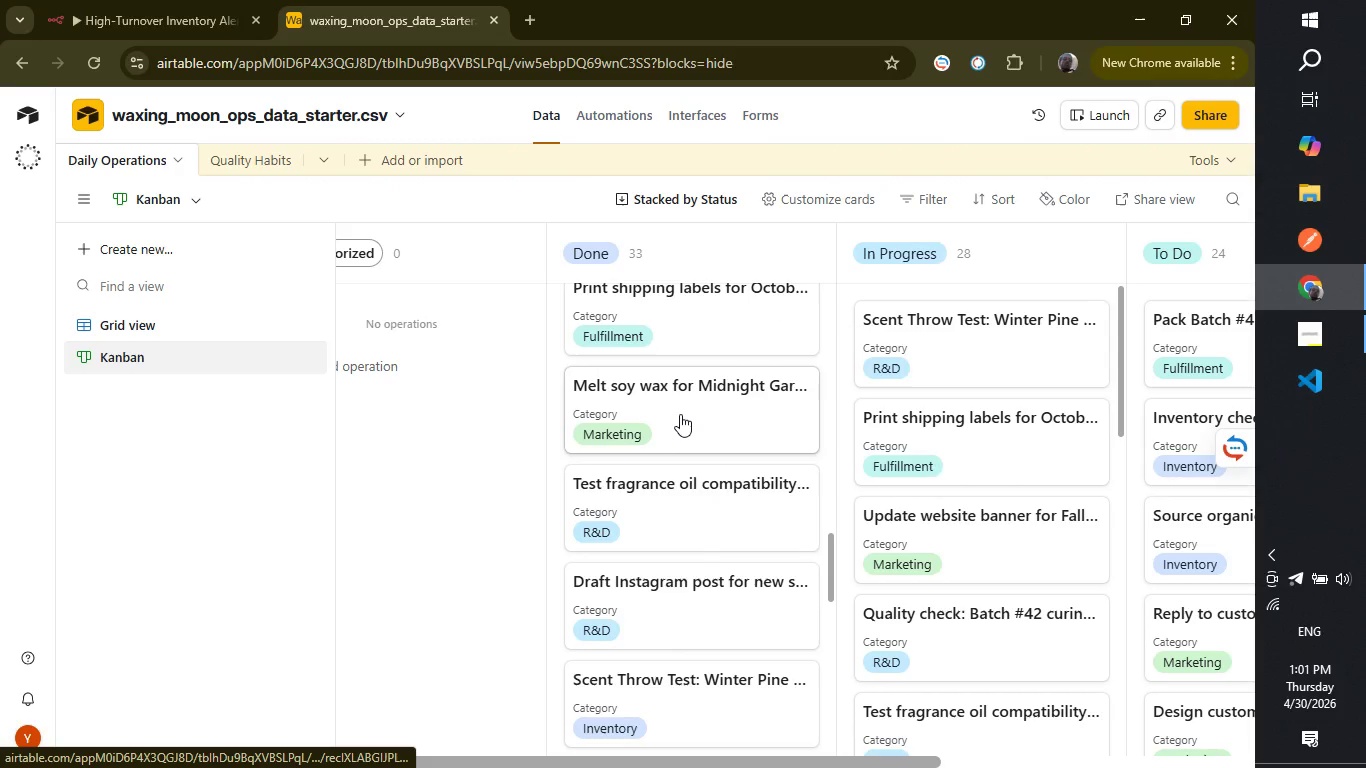 
left_click_drag(start_coordinate=[680, 410], to_coordinate=[680, 498])
 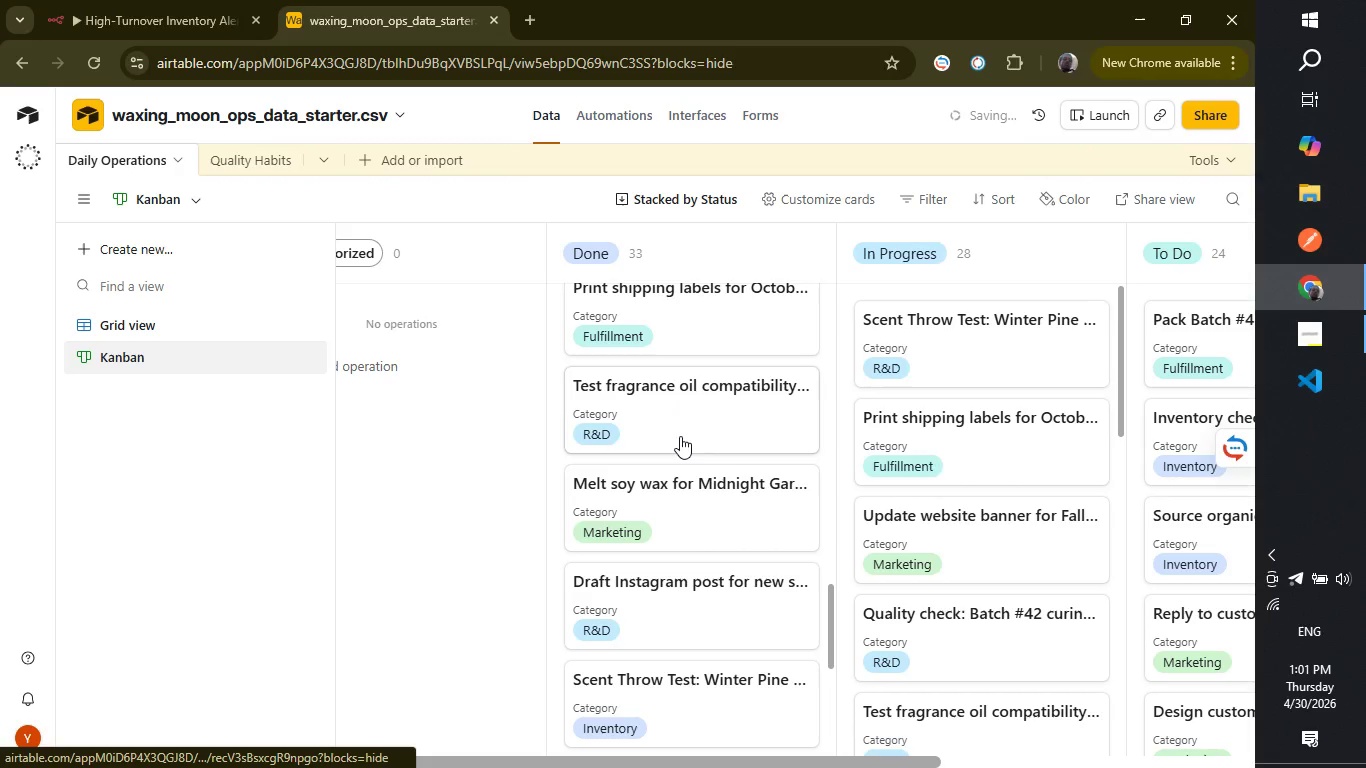 
left_click_drag(start_coordinate=[680, 436], to_coordinate=[672, 320])
 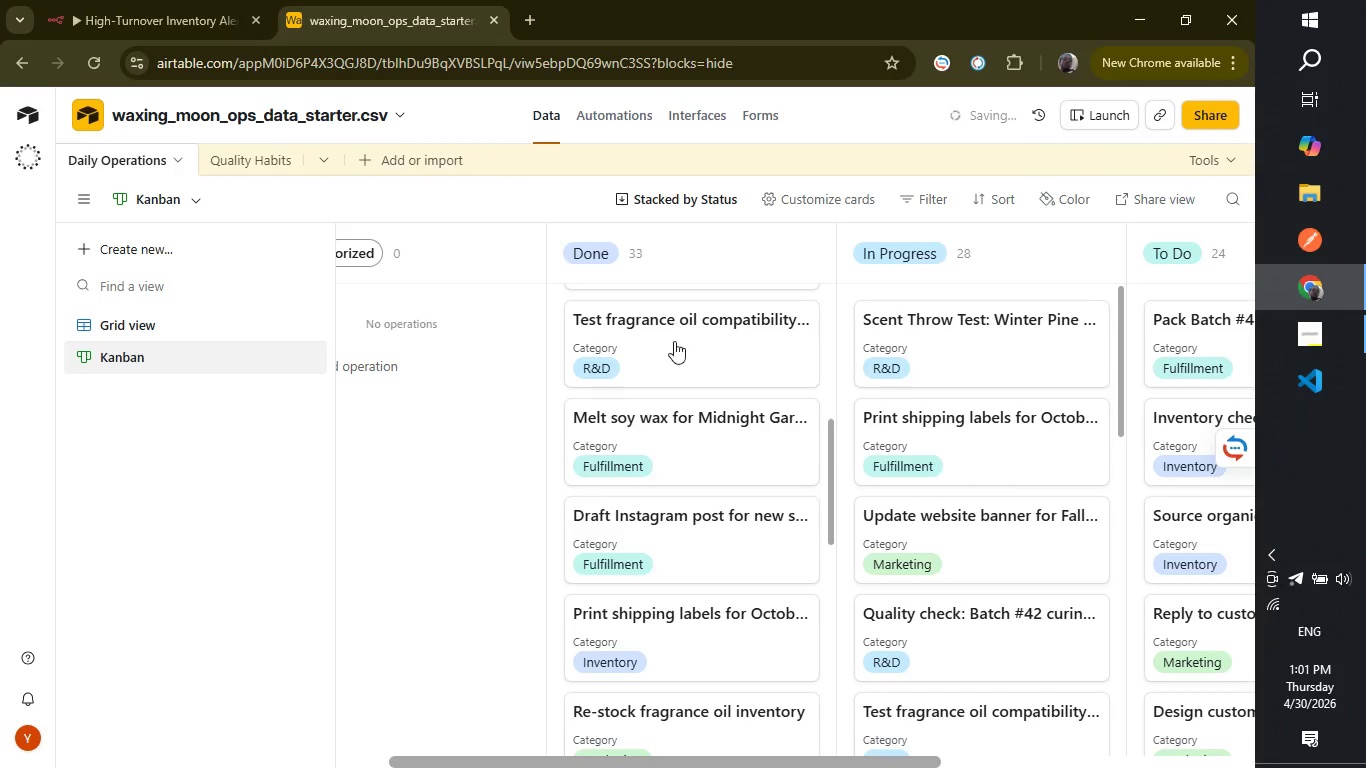 
left_click_drag(start_coordinate=[674, 348], to_coordinate=[678, 360])
 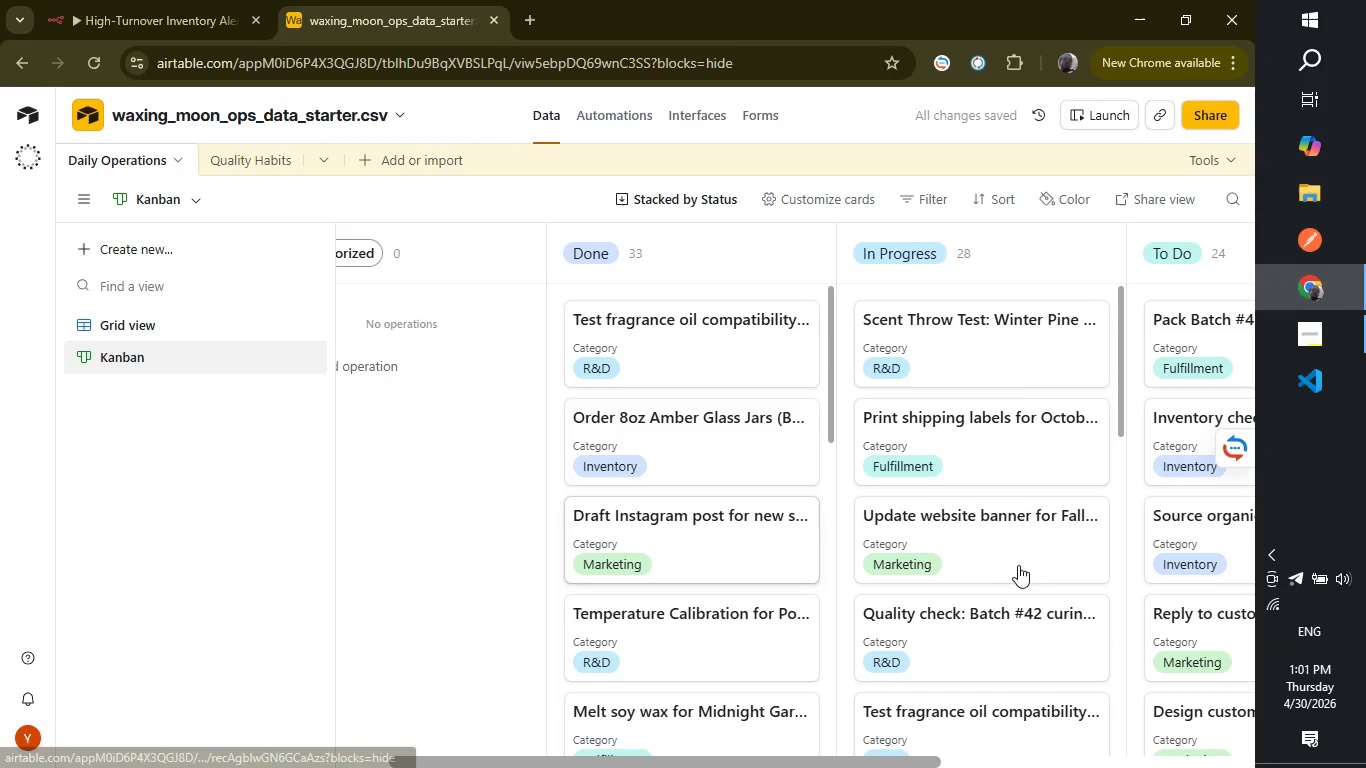 
scroll: coordinate [980, 503], scroll_direction: up, amount: 4.0
 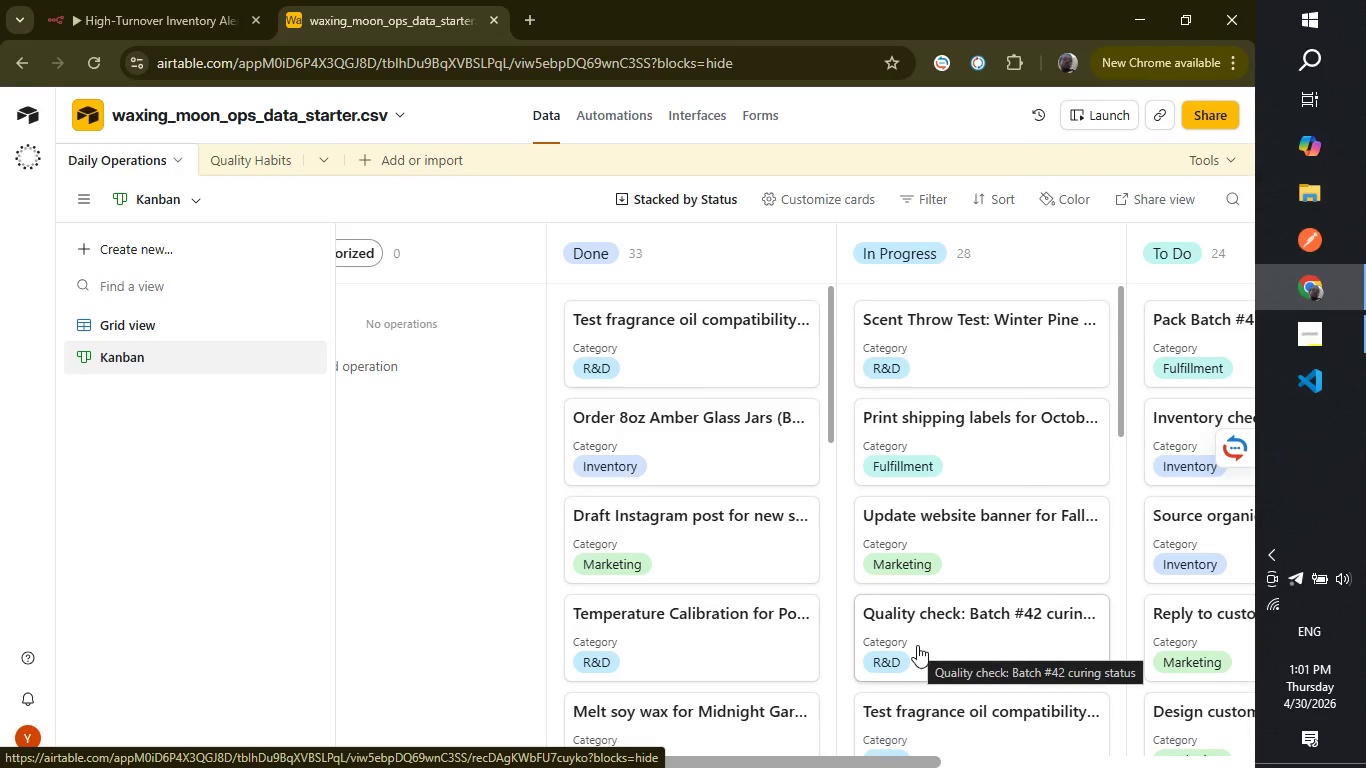 
wait(5.63)
 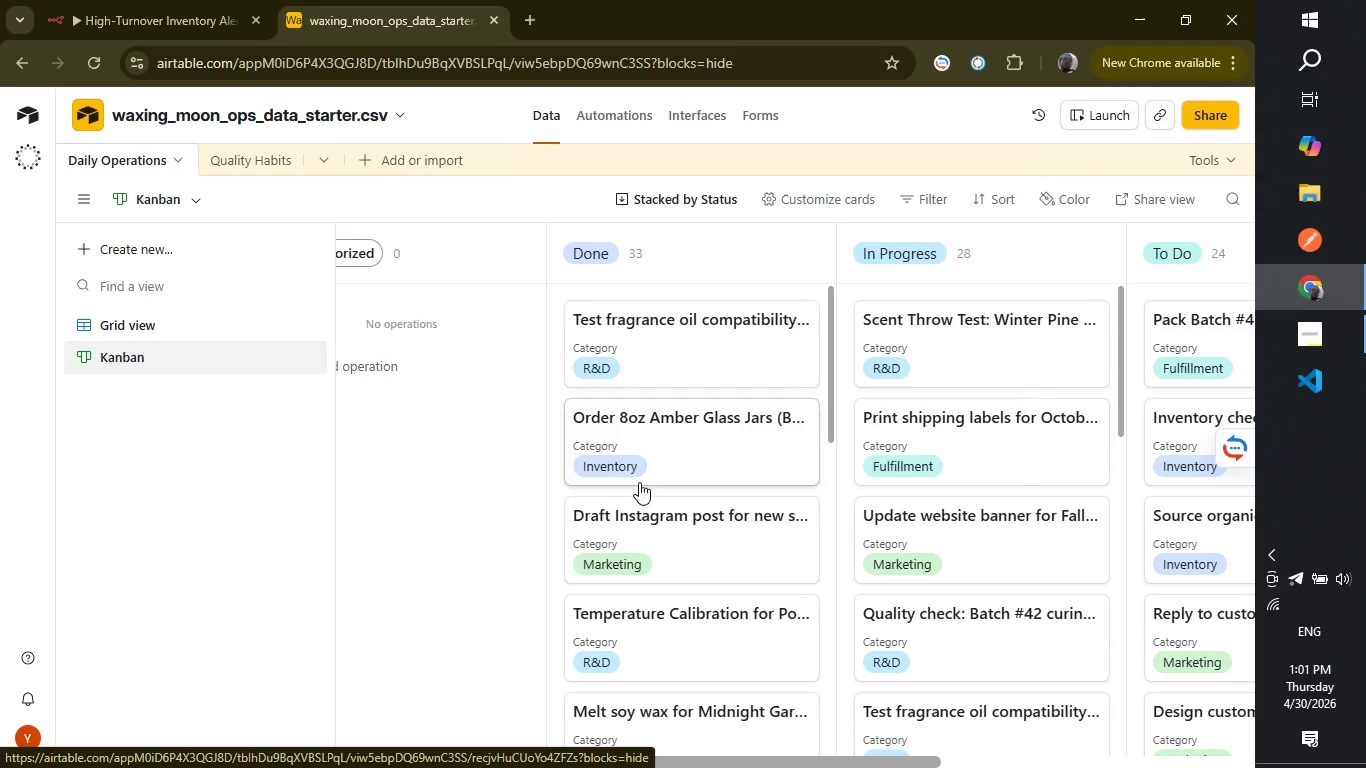 
scroll: coordinate [954, 552], scroll_direction: down, amount: 1.0
 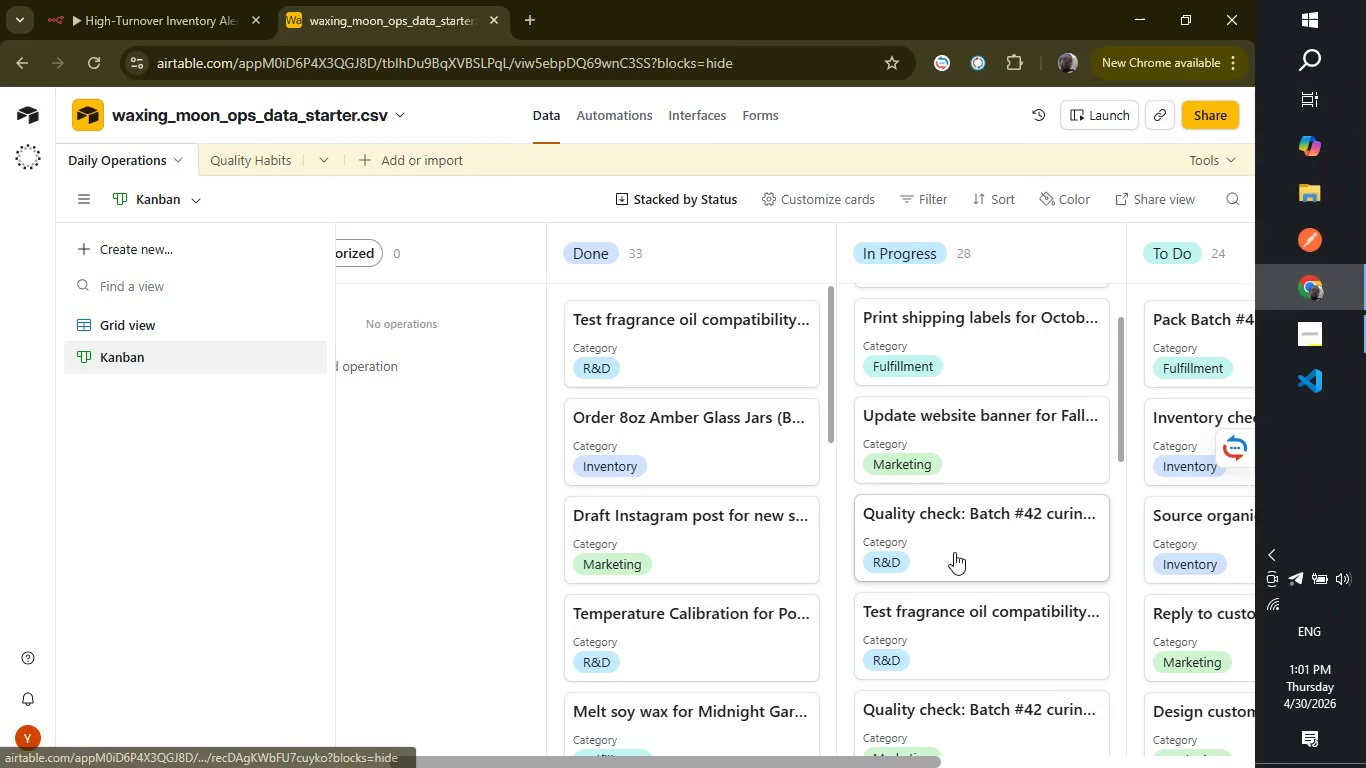 
scroll: coordinate [954, 552], scroll_direction: up, amount: 7.0
 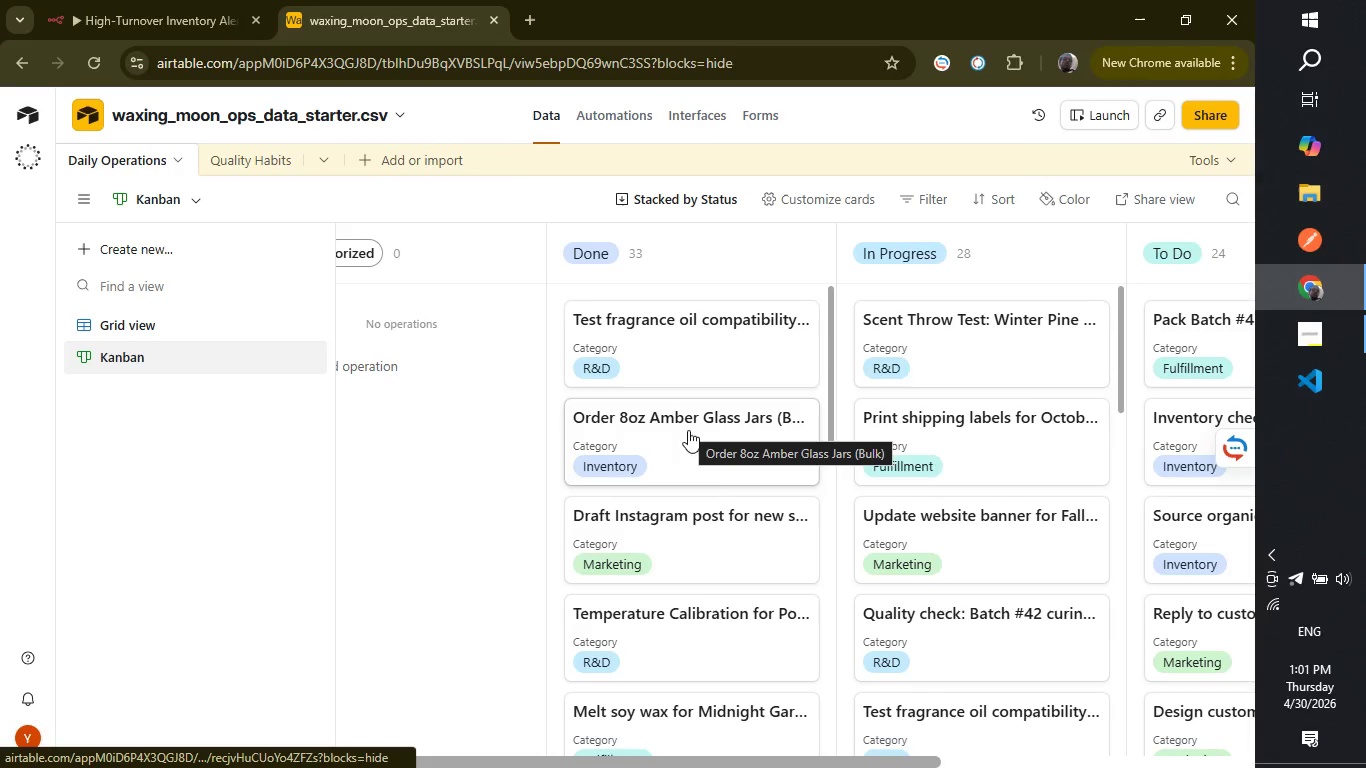 
mouse_move([780, 636])
 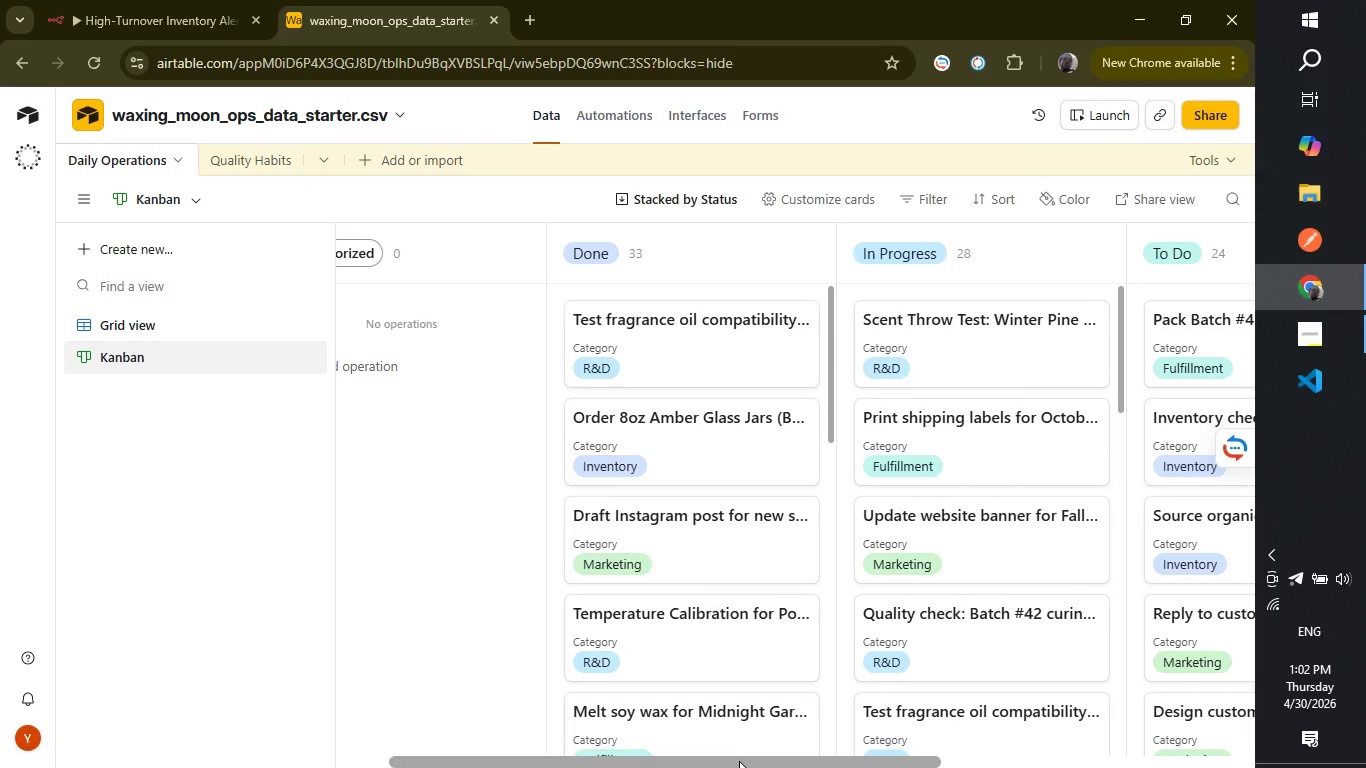 
left_click_drag(start_coordinate=[739, 761], to_coordinate=[741, 733])
 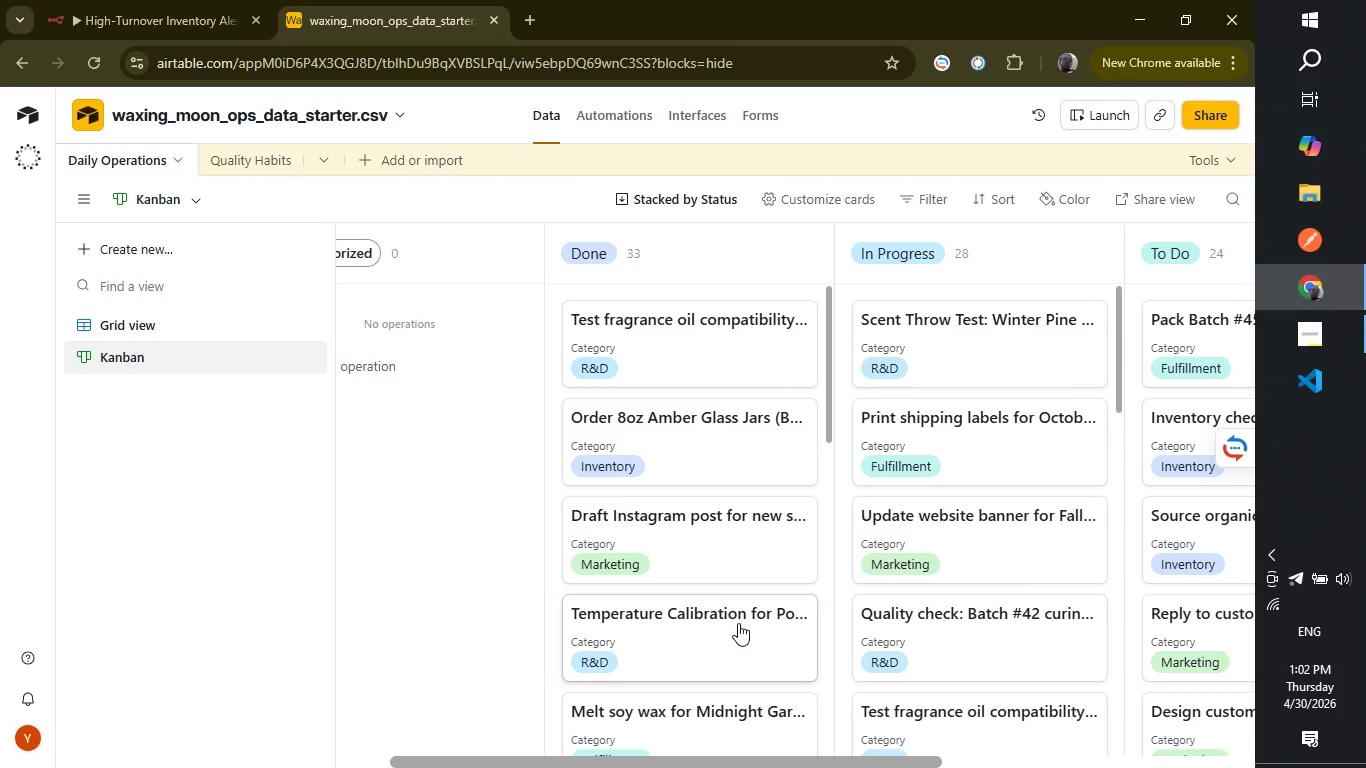 
scroll: coordinate [738, 623], scroll_direction: up, amount: 3.0
 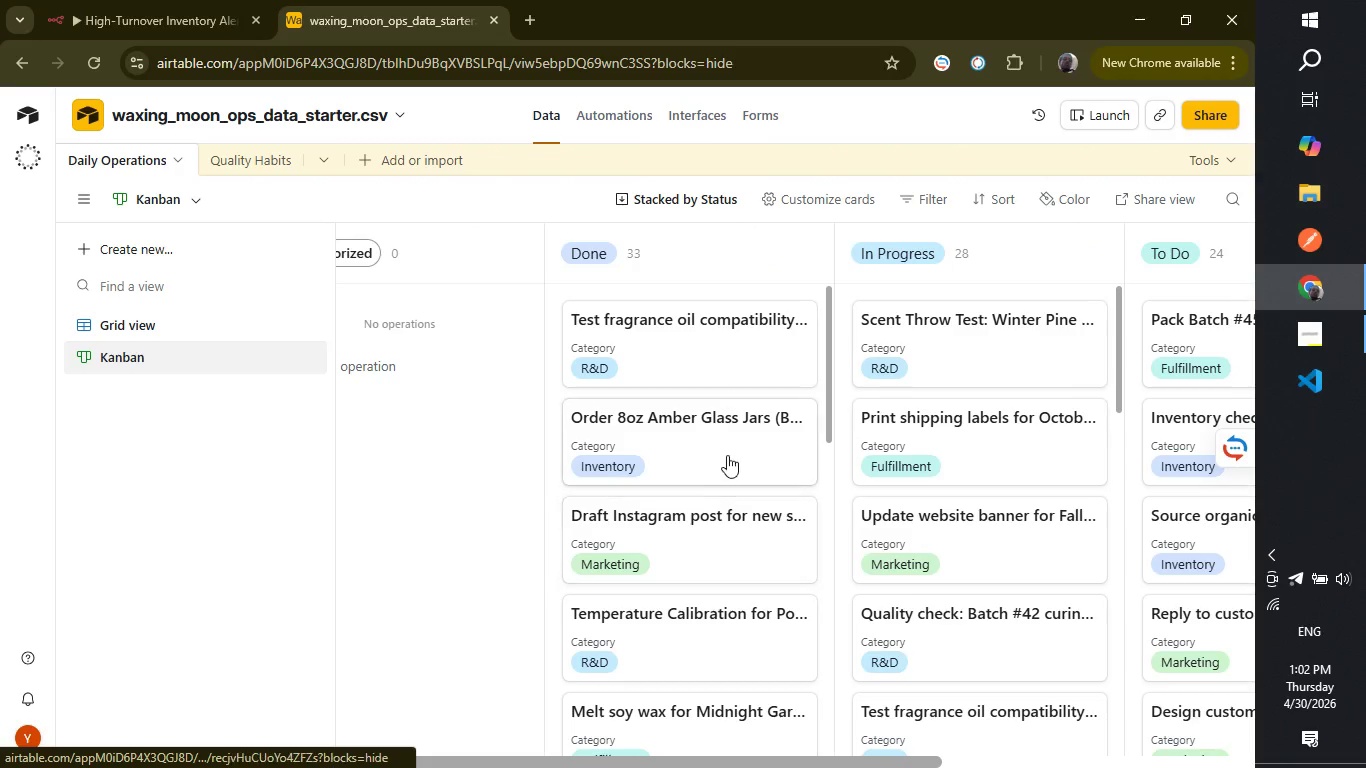 
left_click_drag(start_coordinate=[727, 455], to_coordinate=[700, 370])
 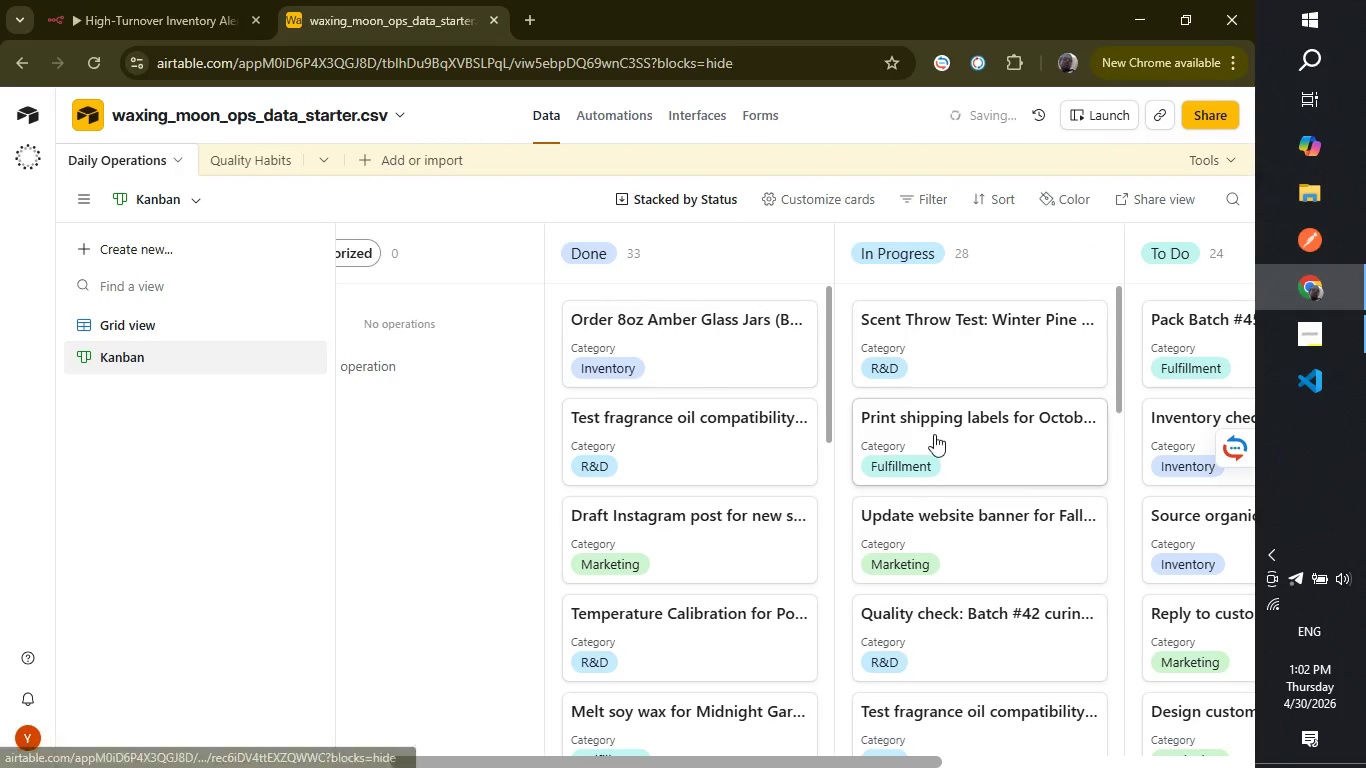 
left_click_drag(start_coordinate=[934, 434], to_coordinate=[928, 320])
 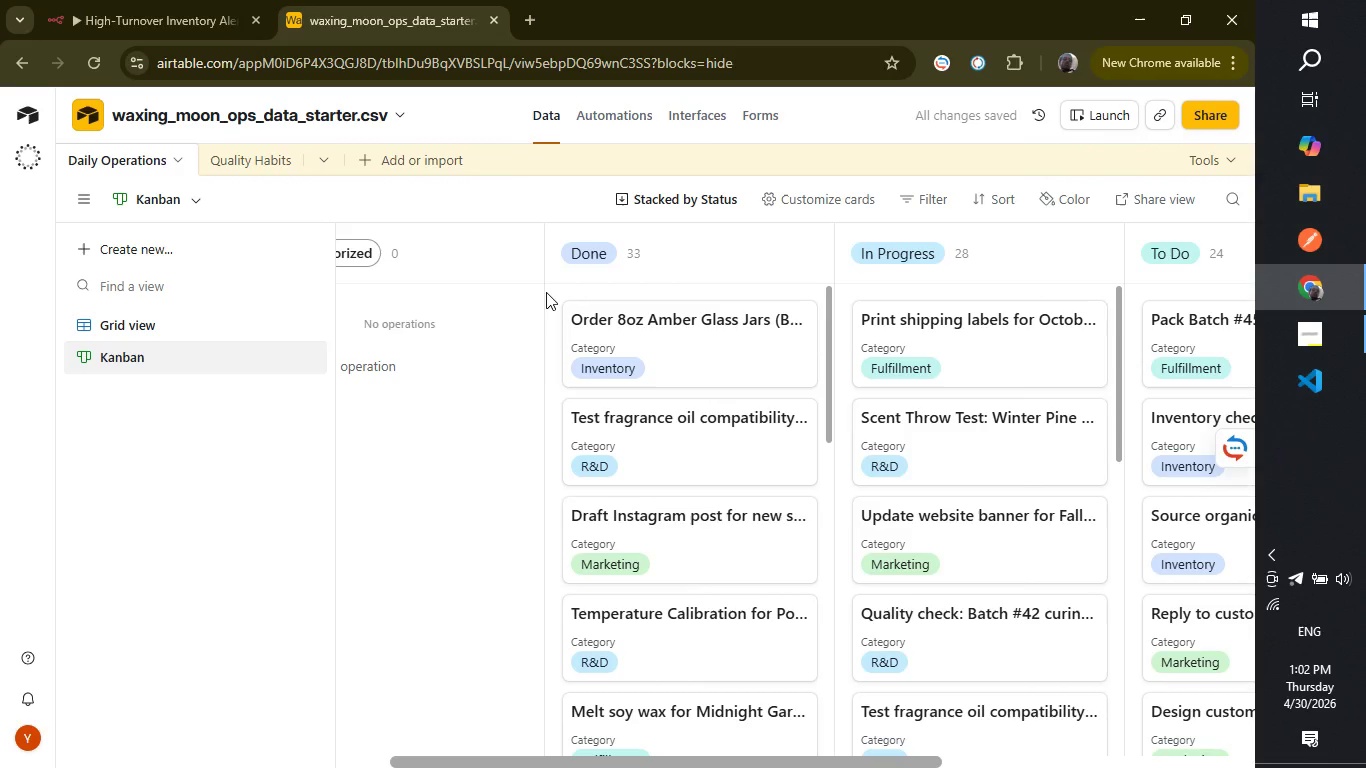 
wait(7.27)
 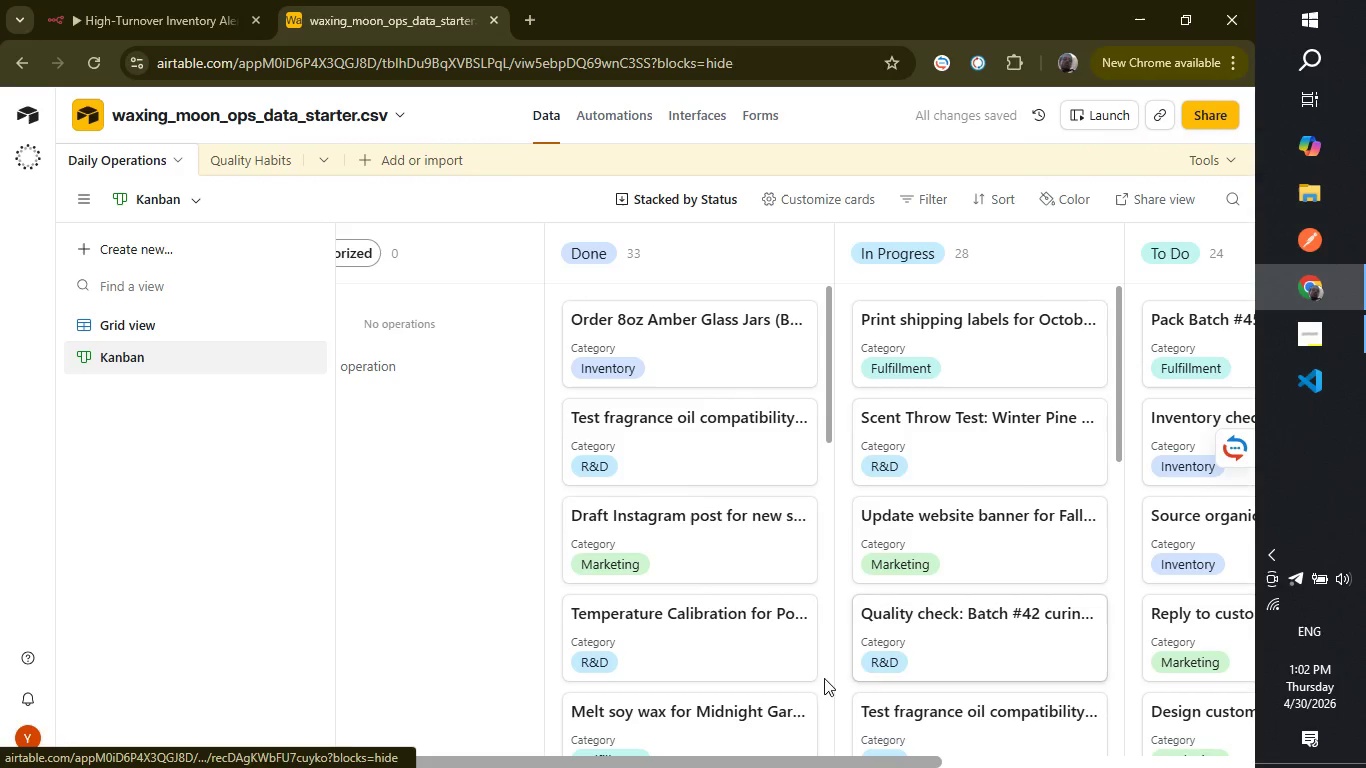 
mouse_move([540, 253])
 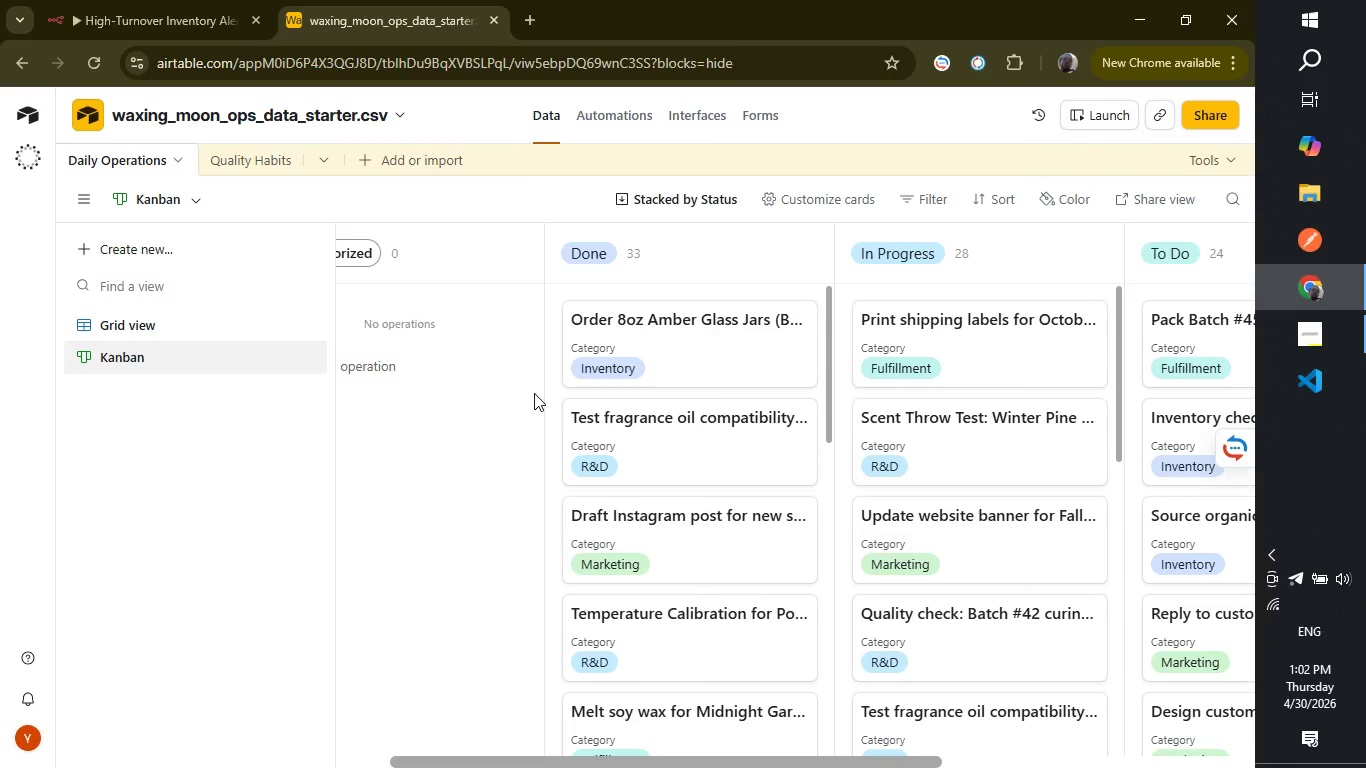 
wait(19.68)
 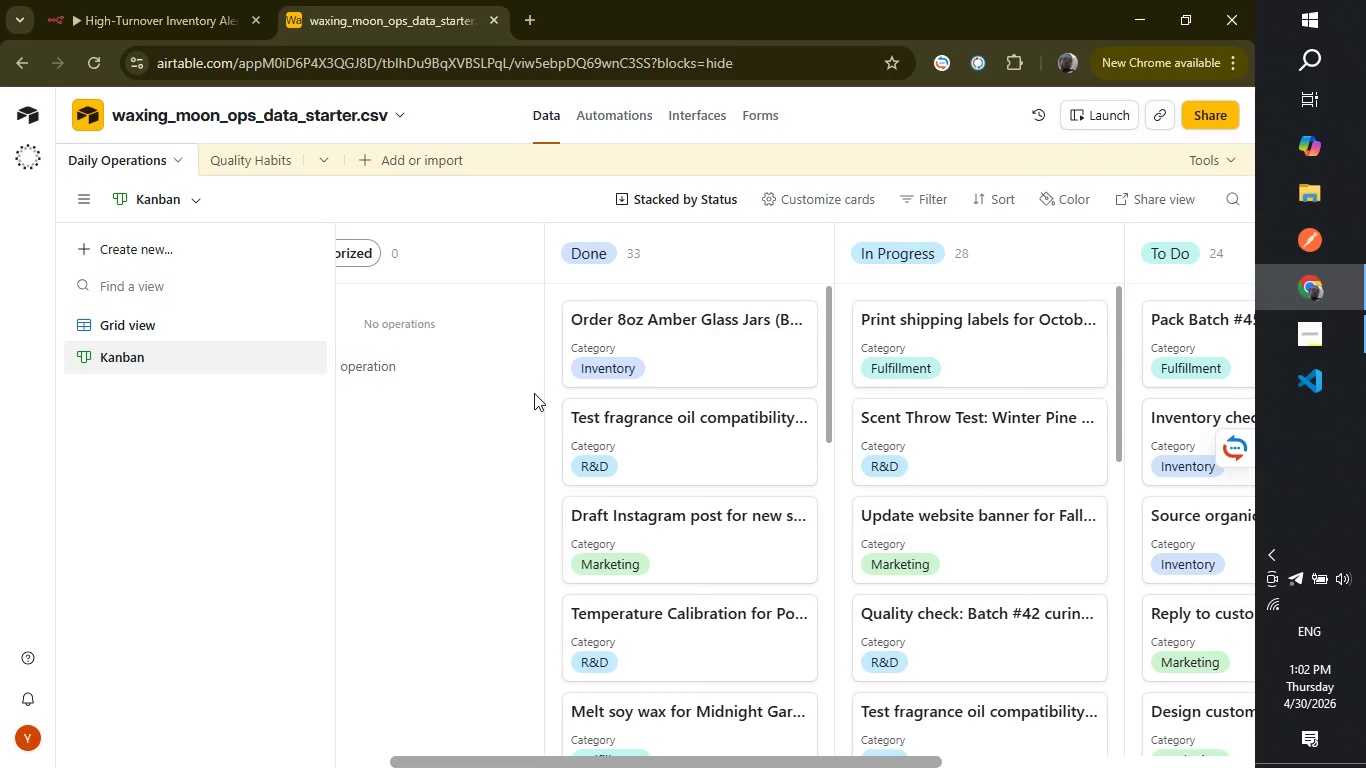 
left_click([80, 248])
 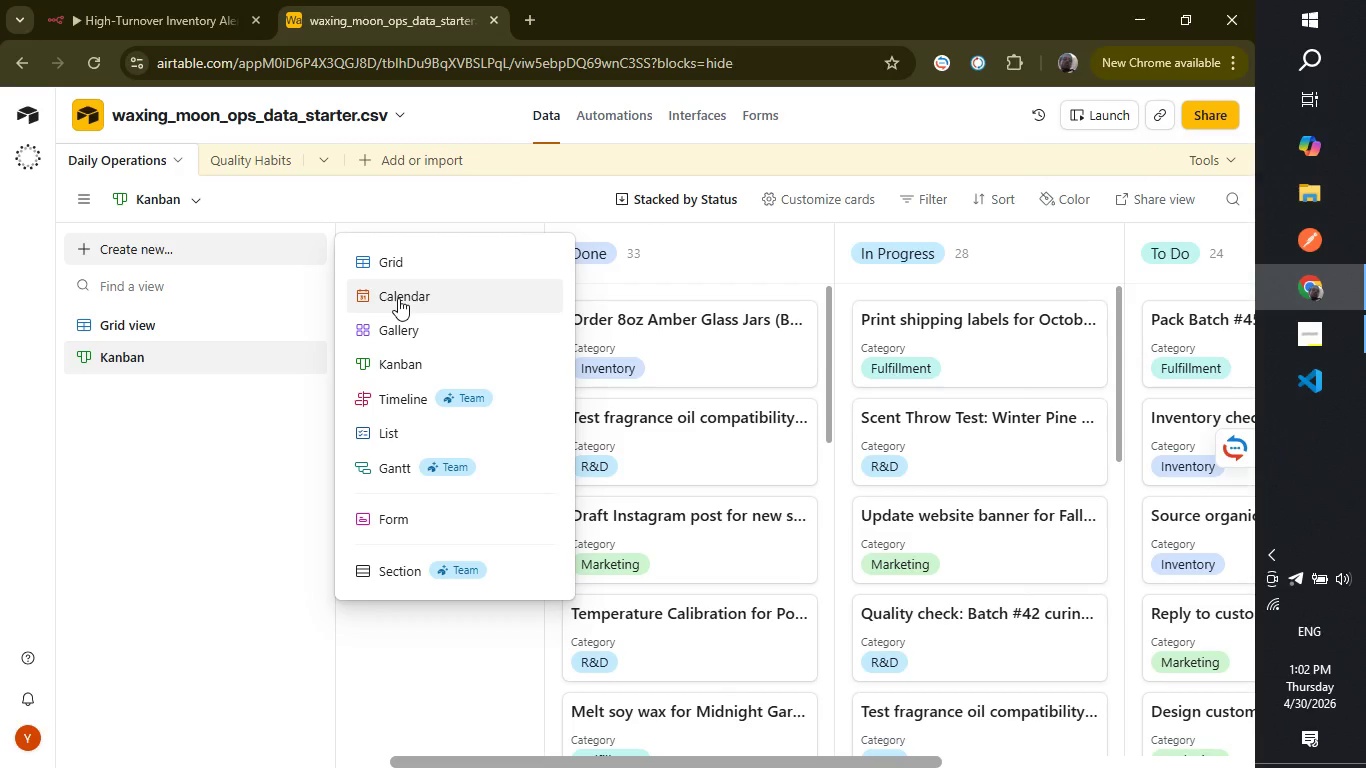 
wait(7.27)
 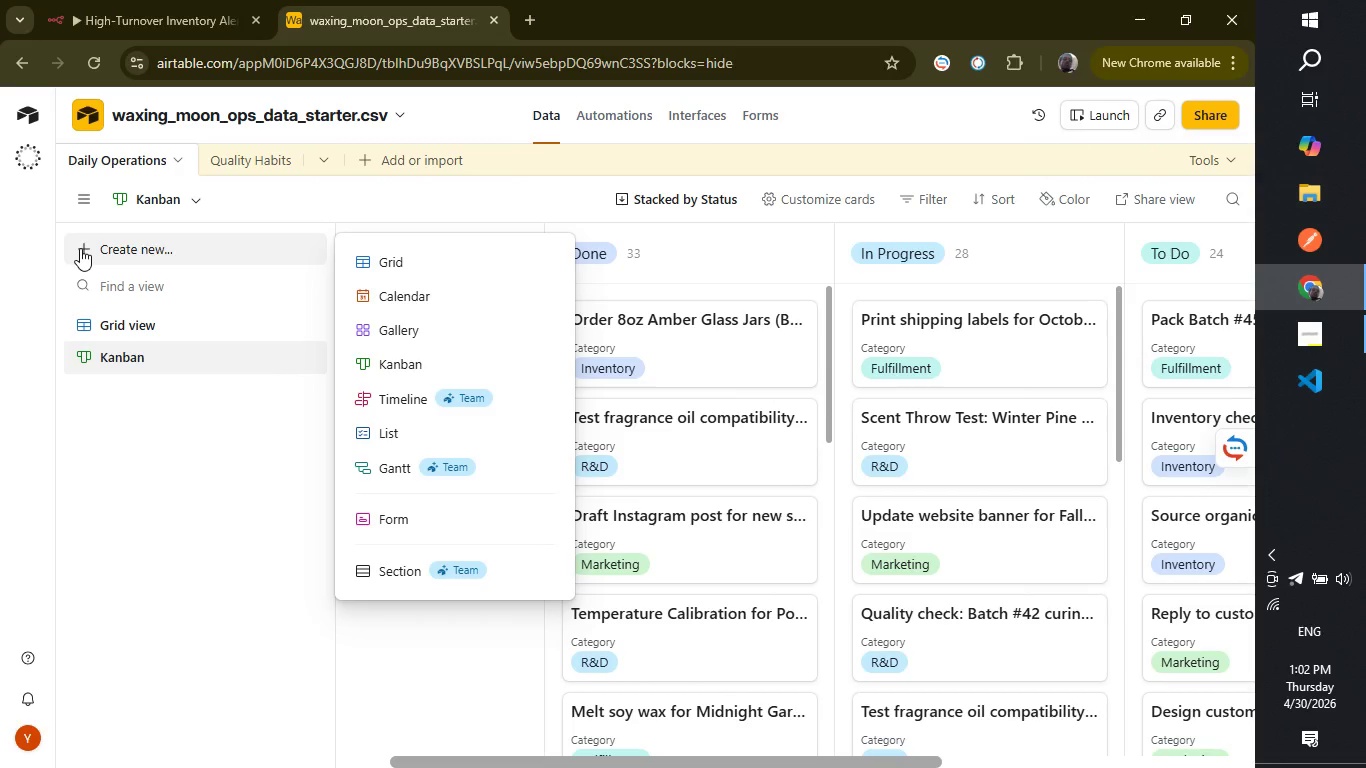 
left_click([398, 298])
 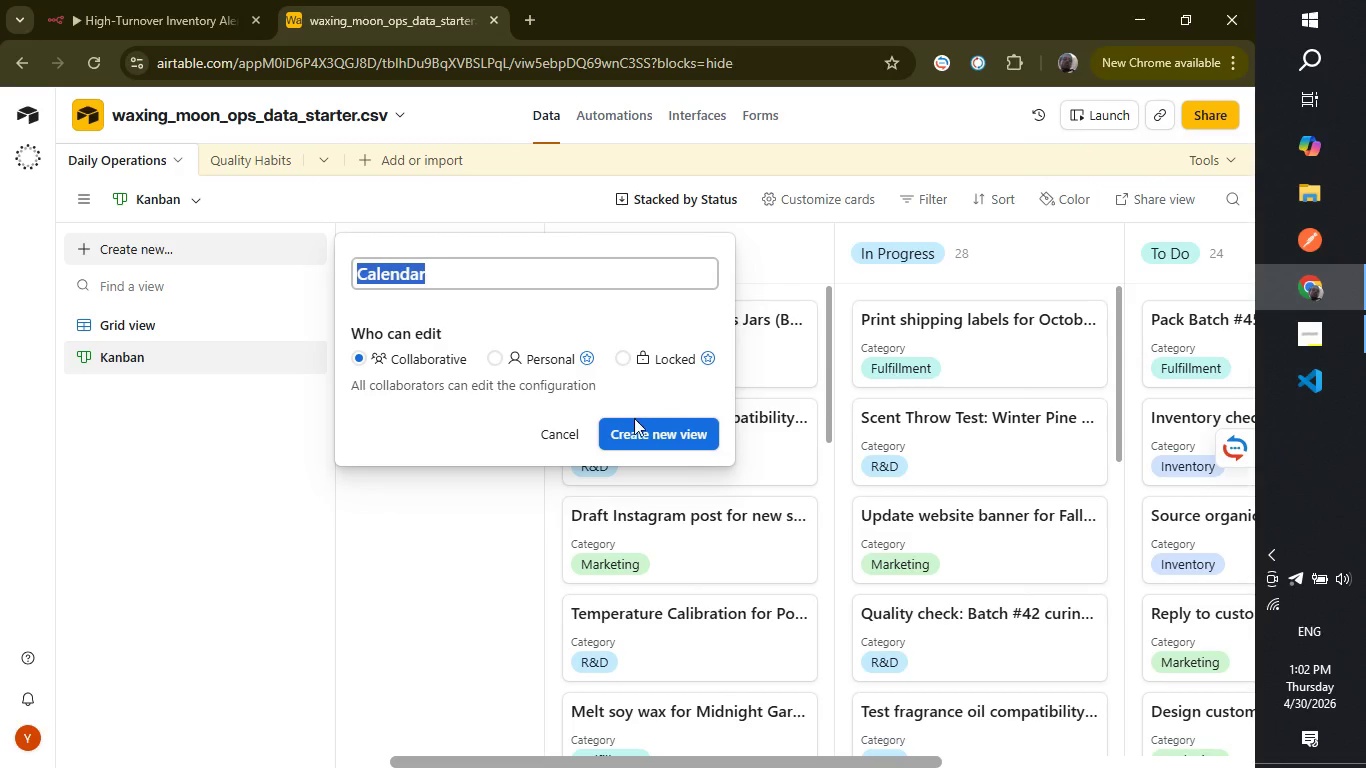 
left_click([639, 427])
 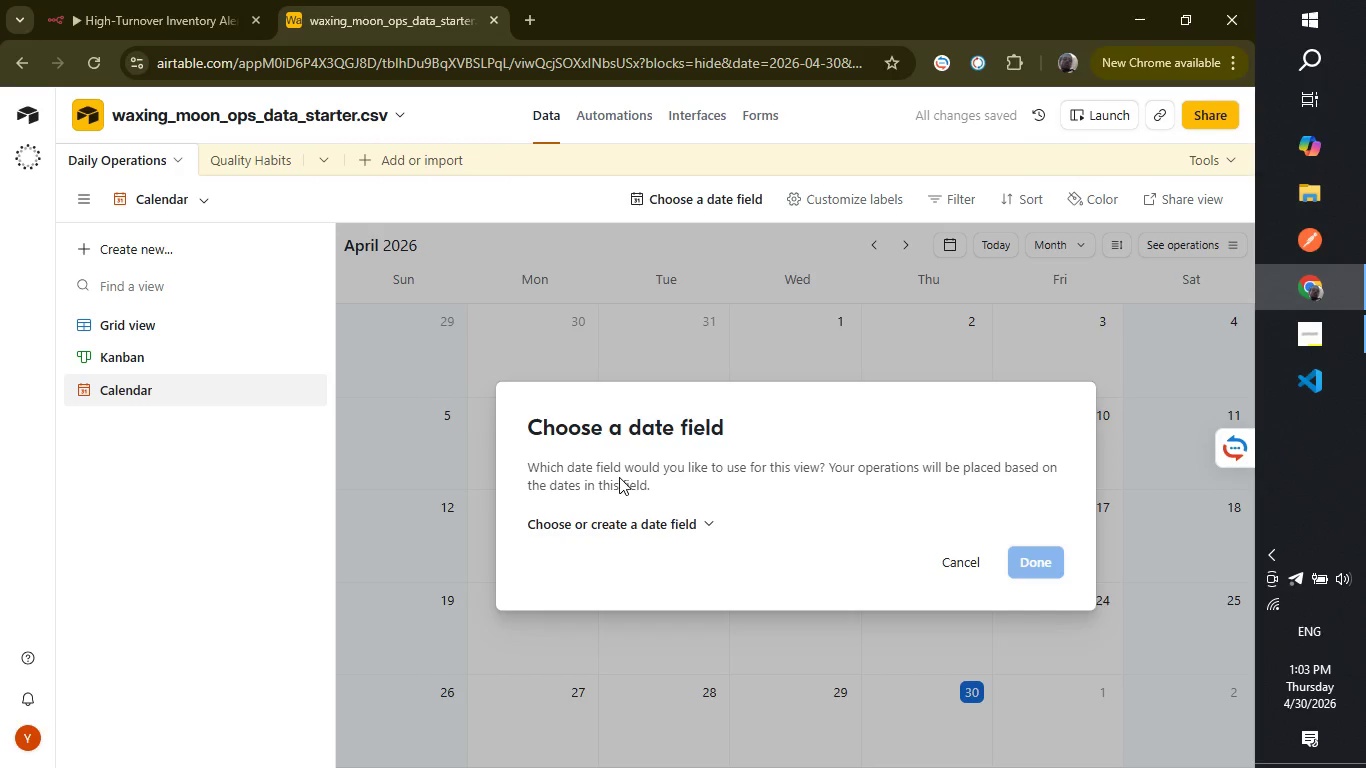 
wait(11.47)
 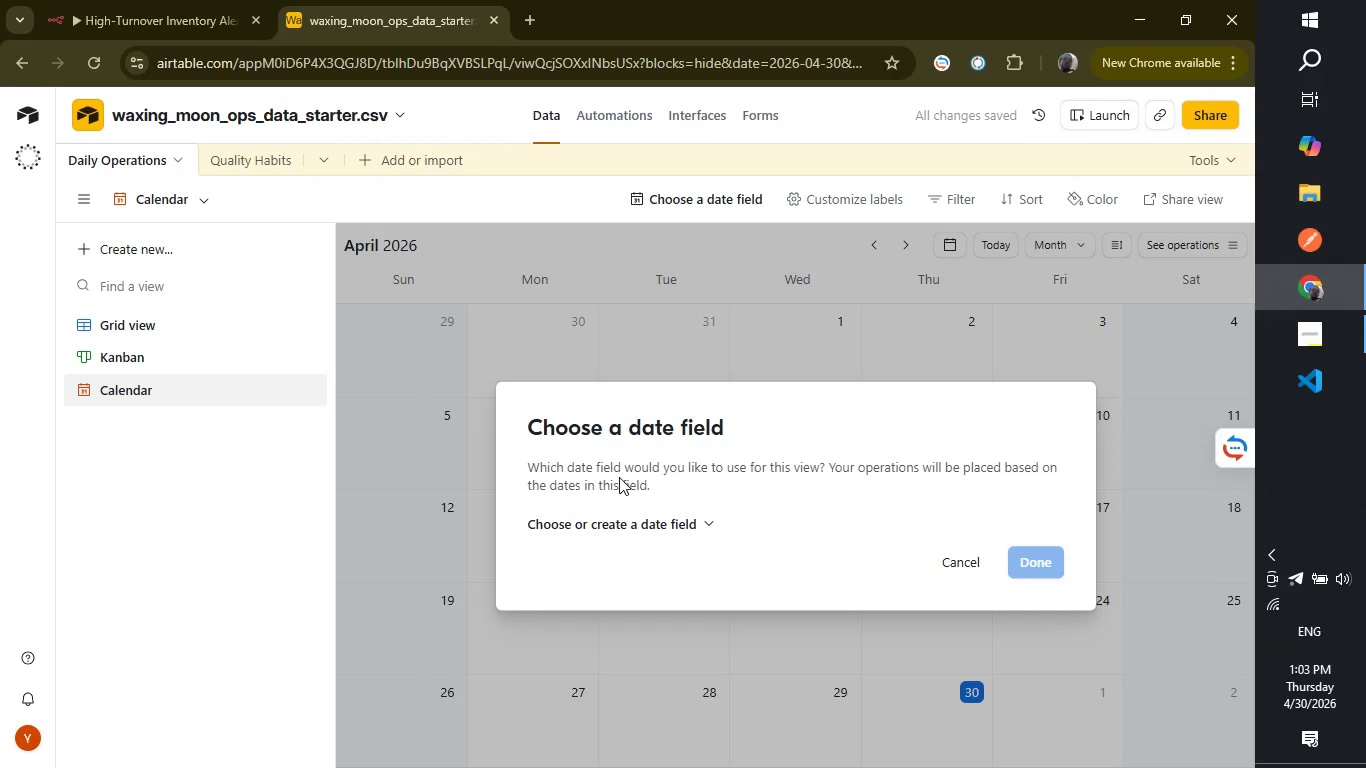 
left_click([702, 525])
 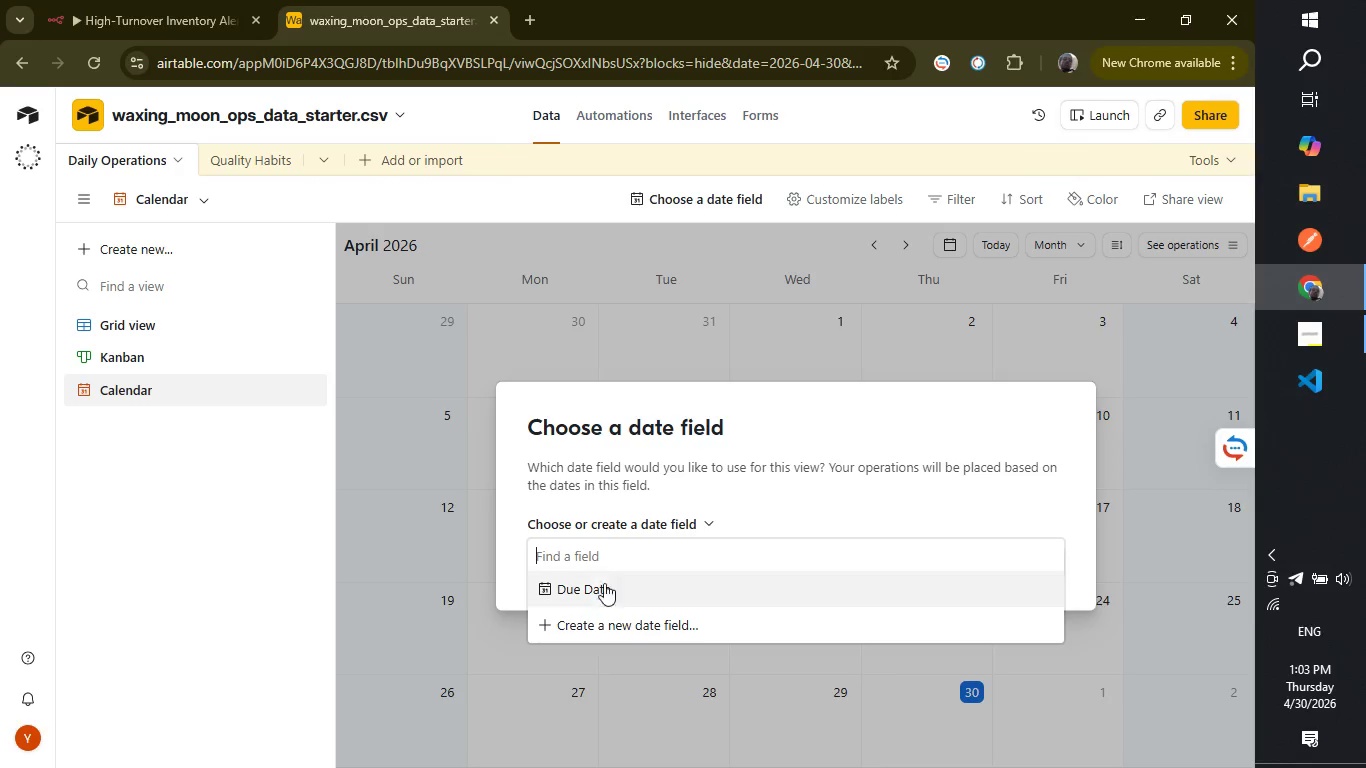 
left_click([599, 596])
 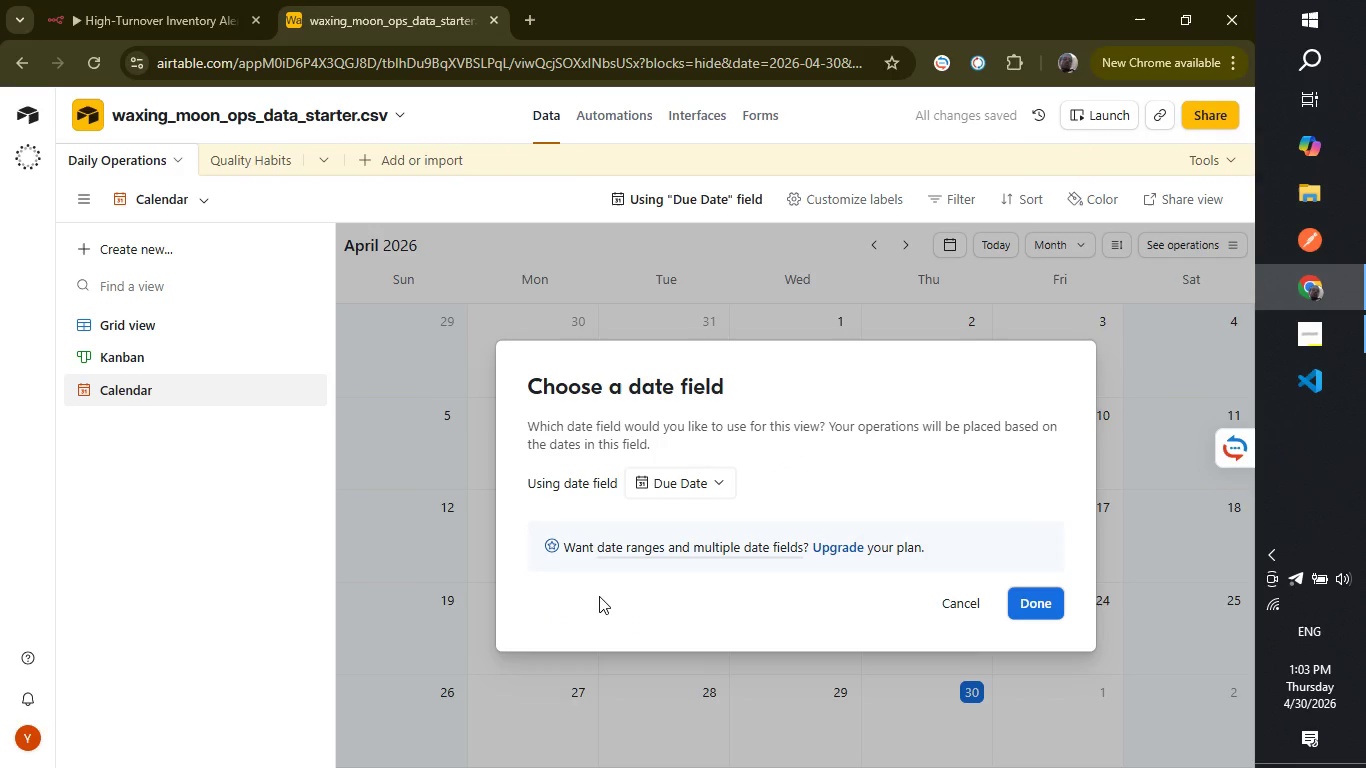 
wait(7.41)
 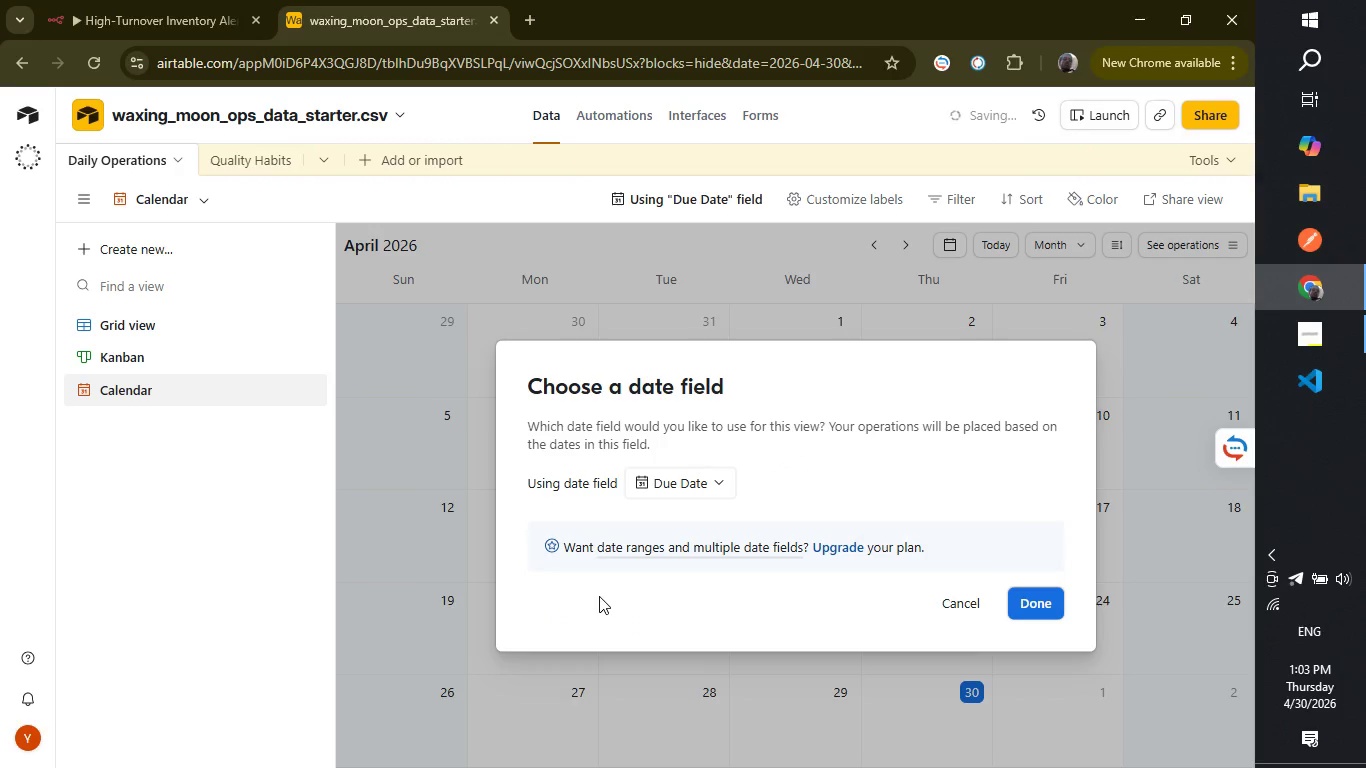 
left_click([1032, 602])
 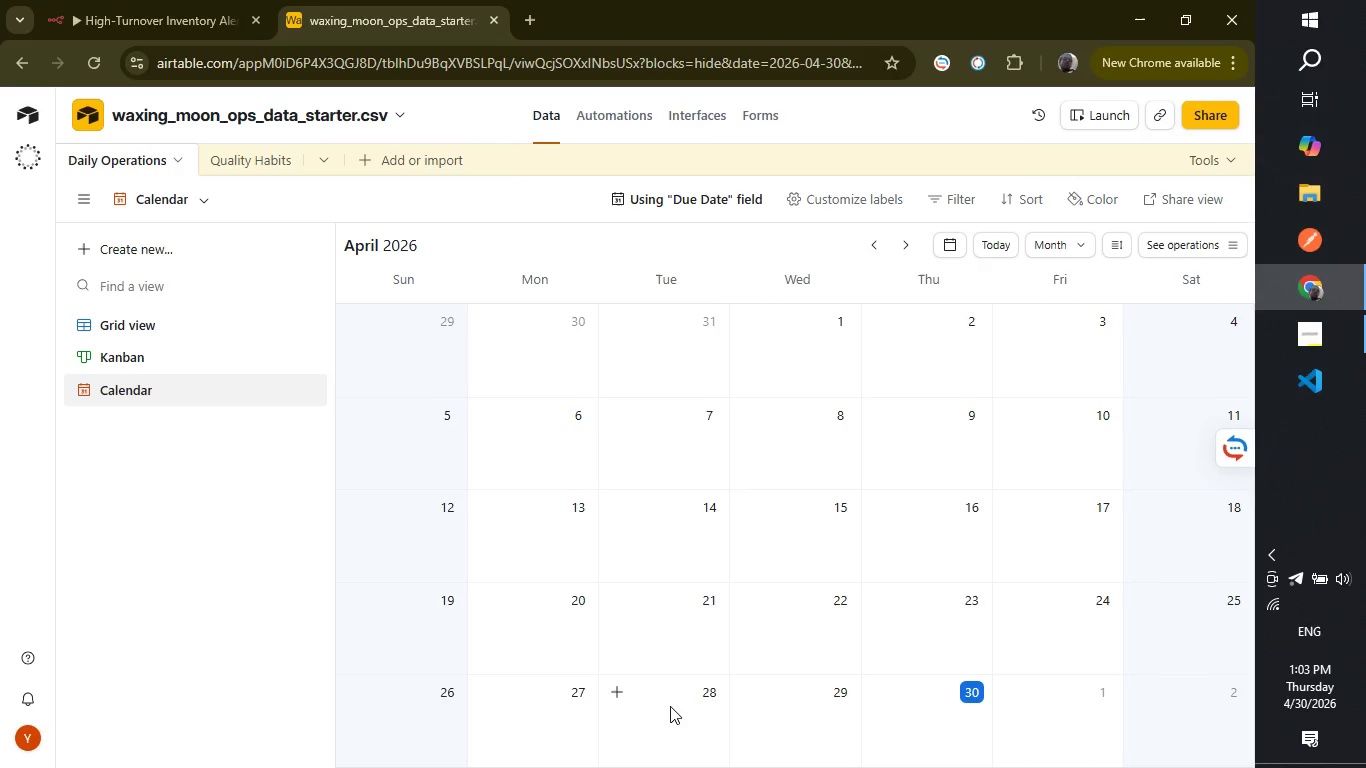 
wait(19.58)
 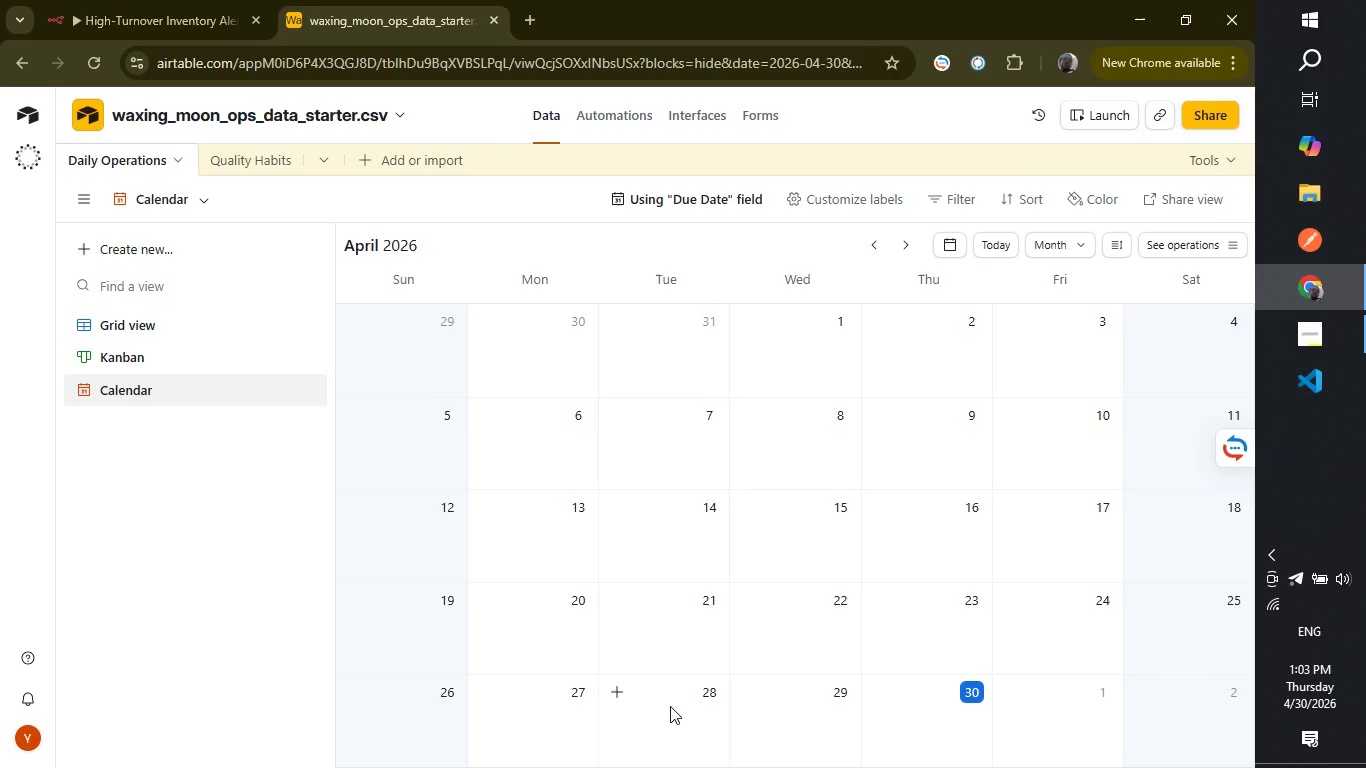 
scroll: coordinate [880, 611], scroll_direction: up, amount: 1.0
 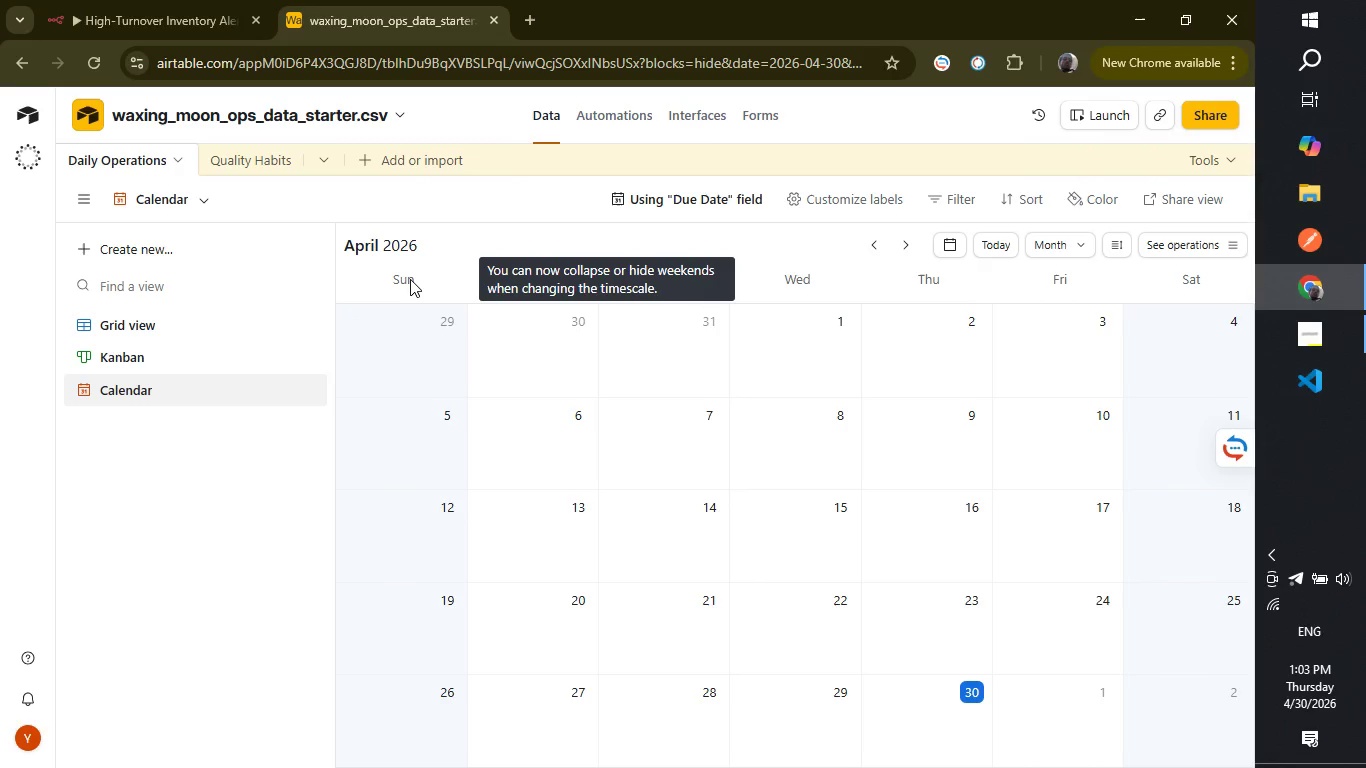 
wait(7.83)
 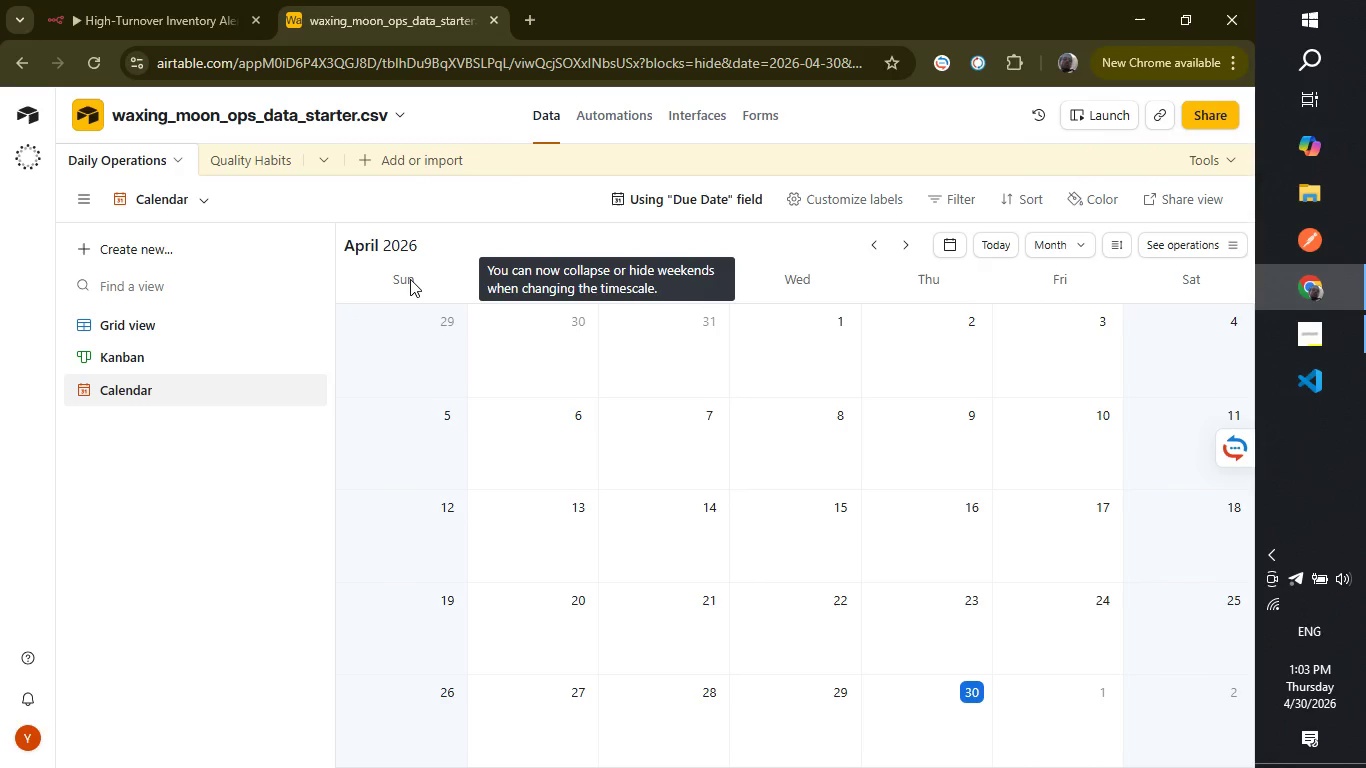 
left_click([402, 285])
 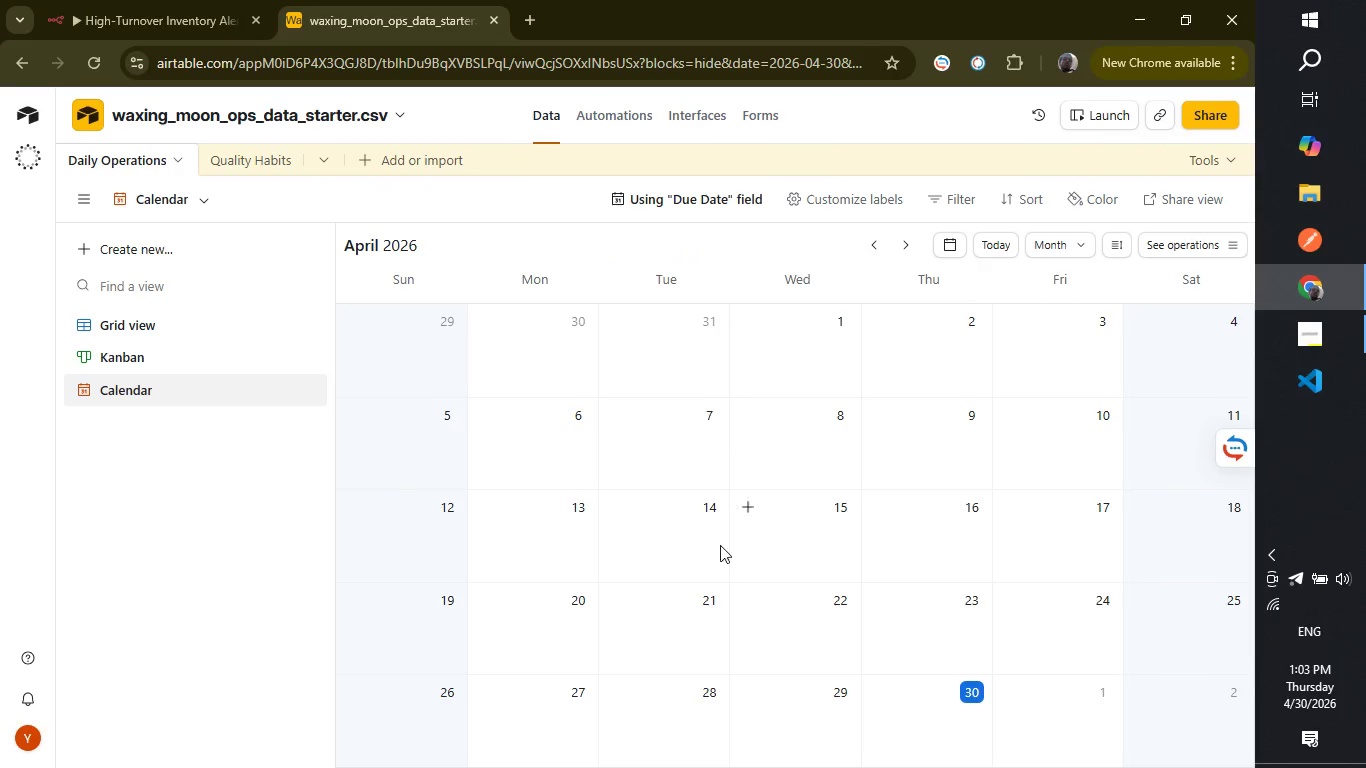 
scroll: coordinate [742, 548], scroll_direction: up, amount: 6.0
 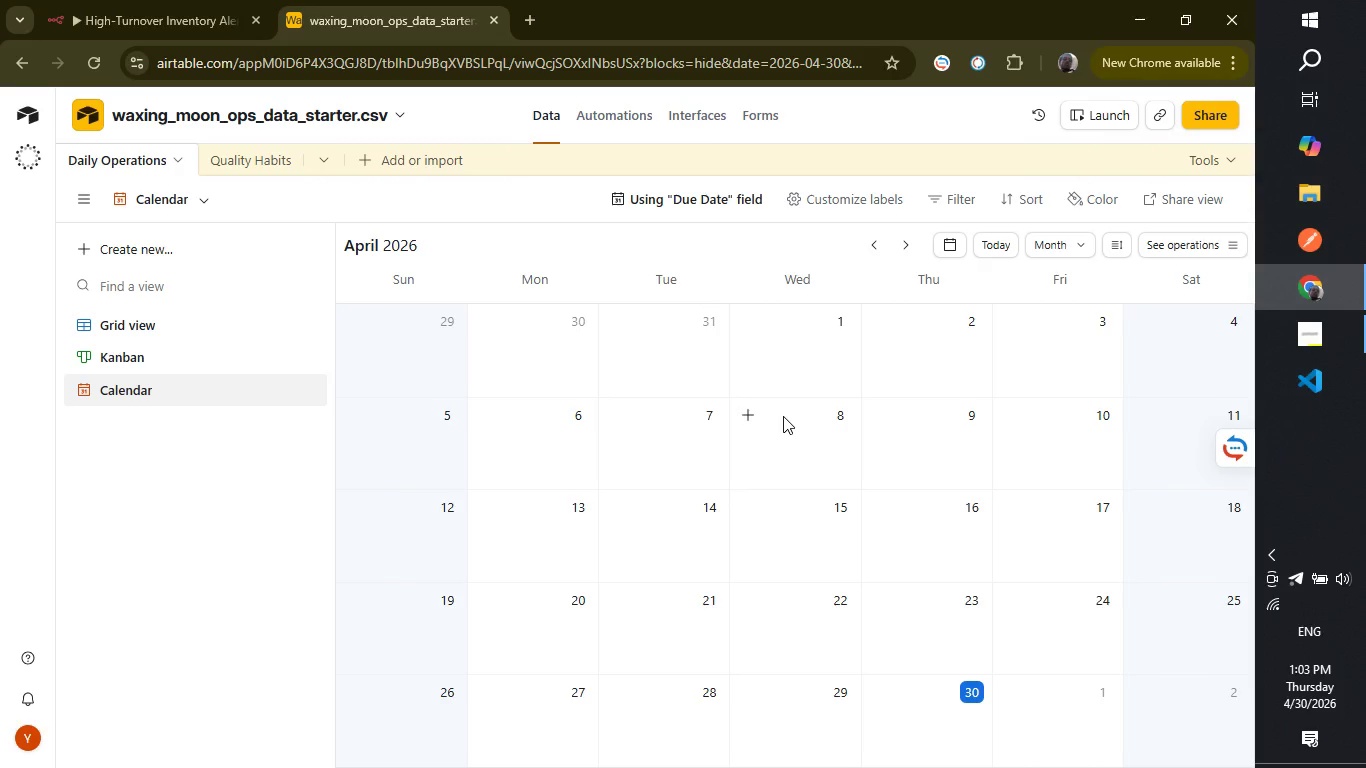 
wait(5.3)
 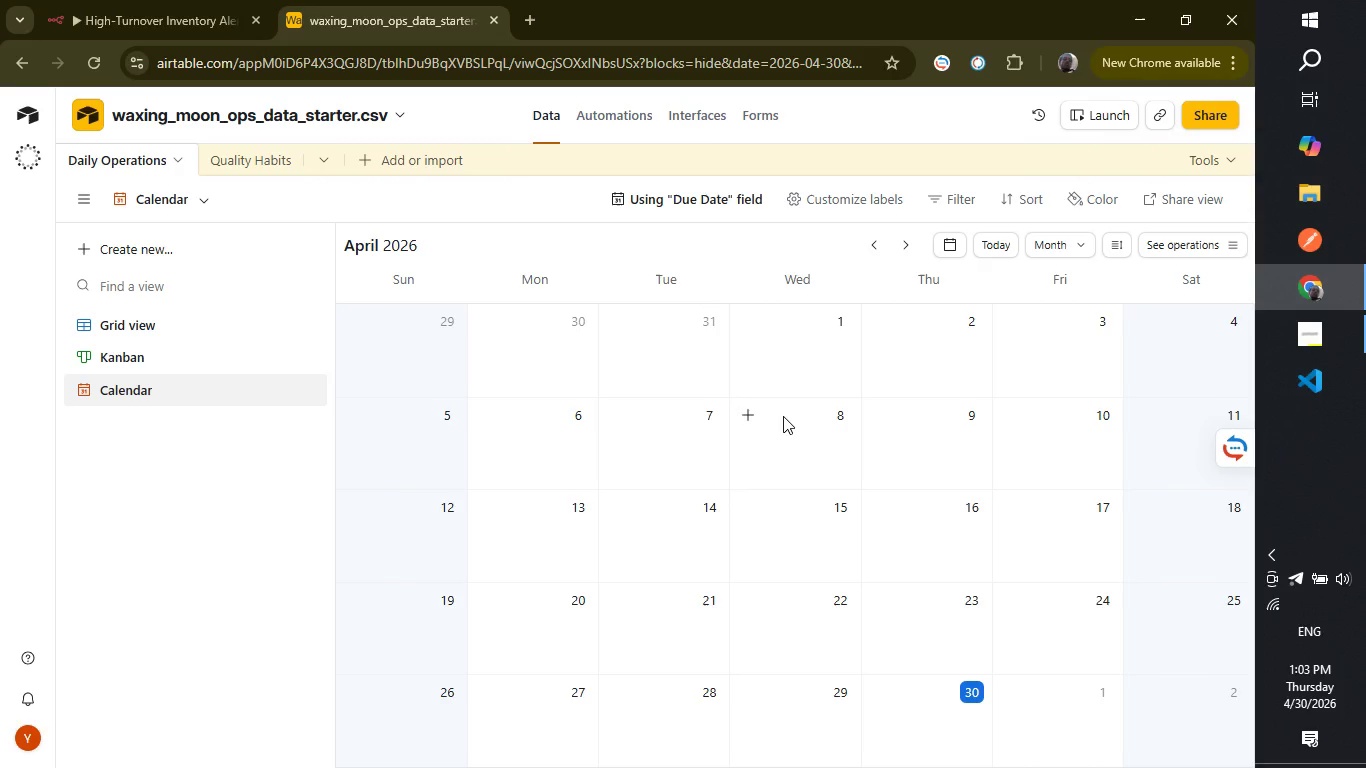 
left_click([101, 322])
 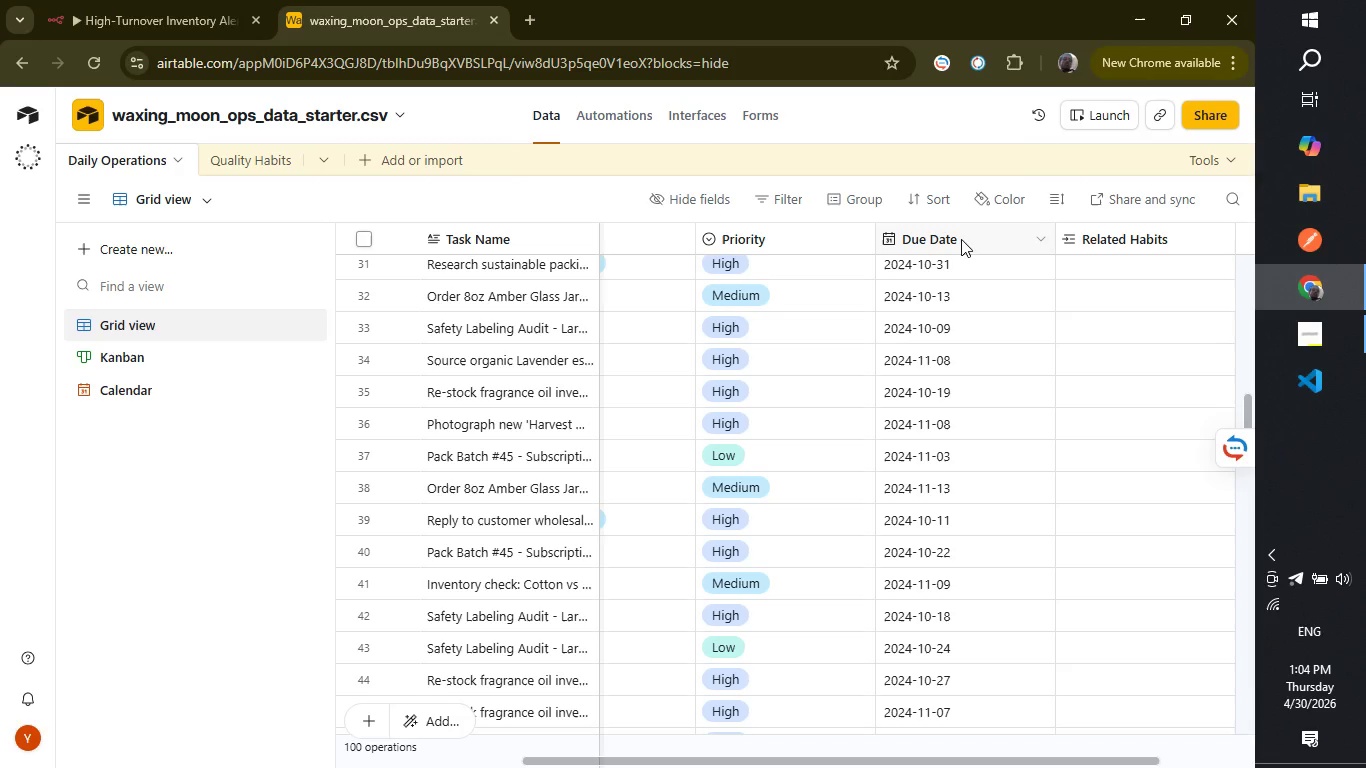 
wait(6.02)
 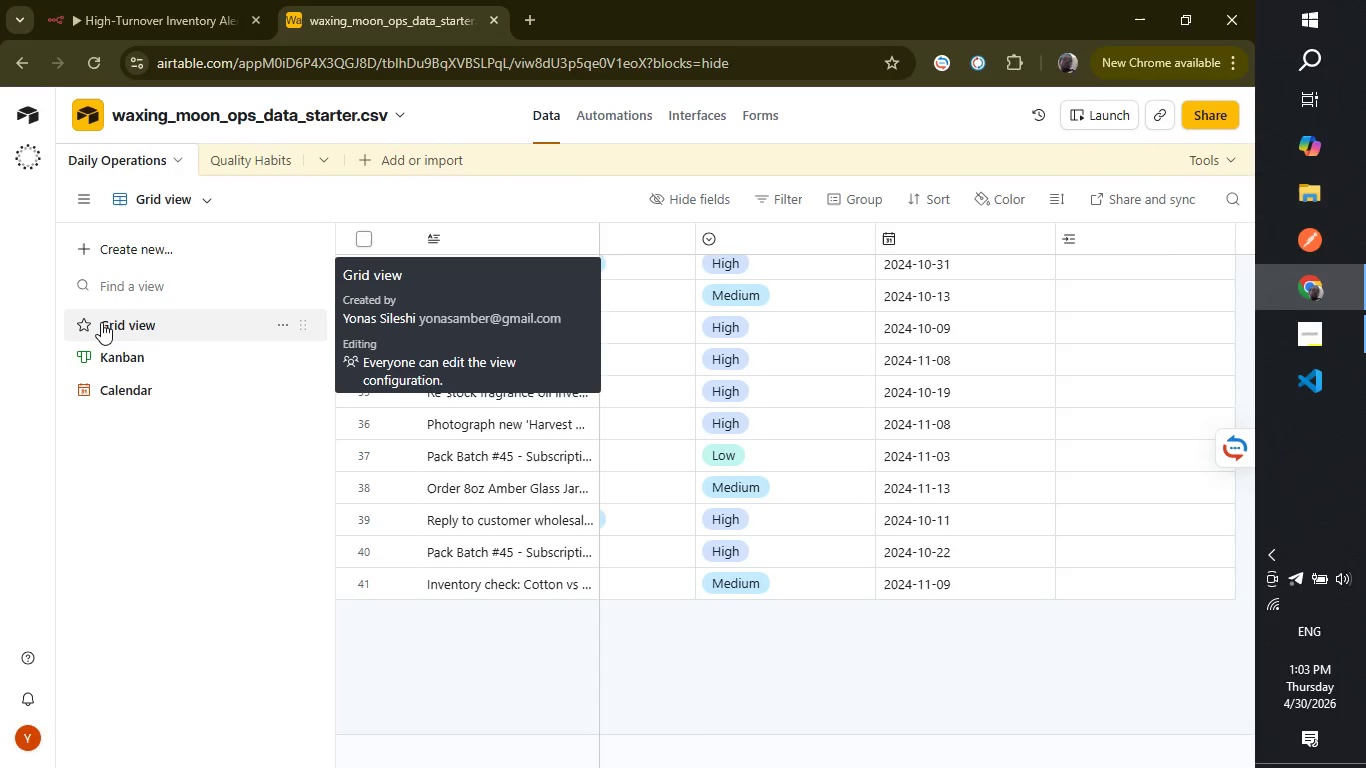 
left_click([168, 402])
 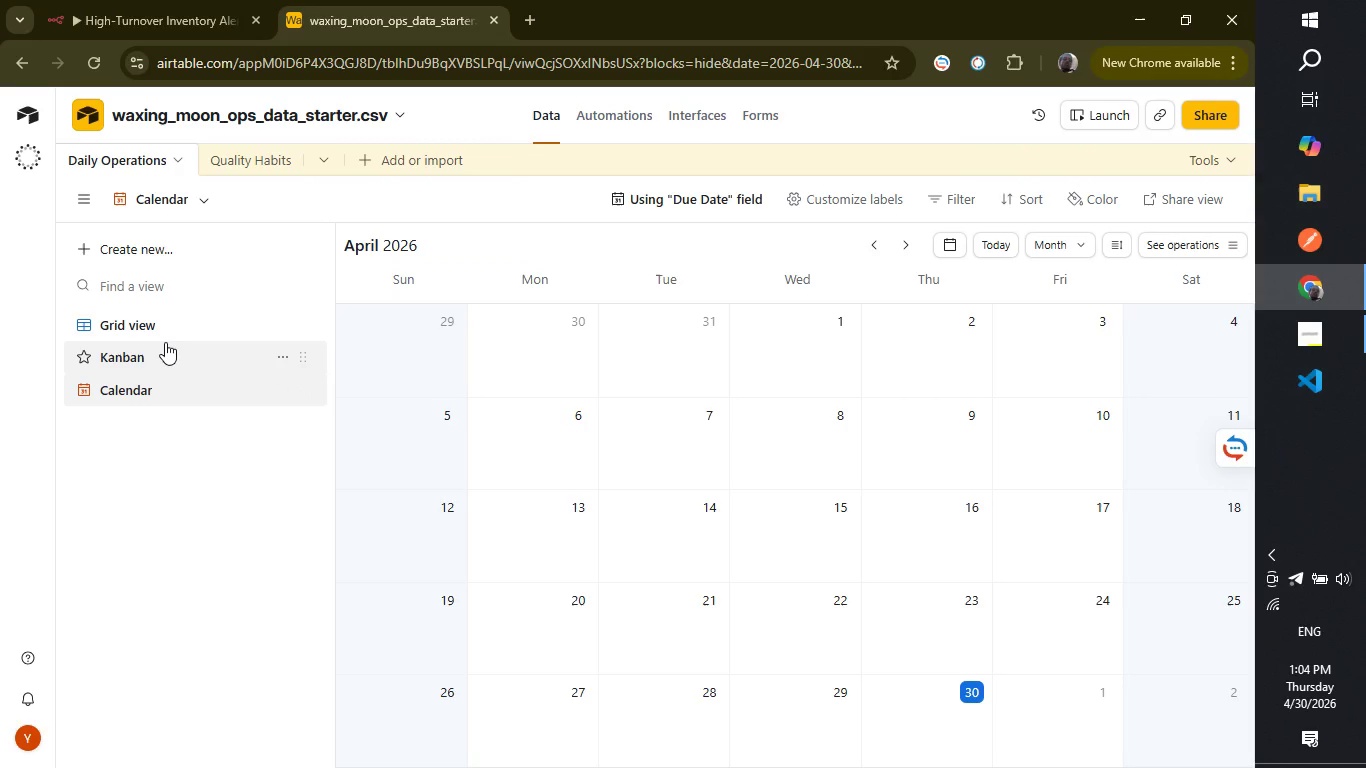 
left_click([165, 329])
 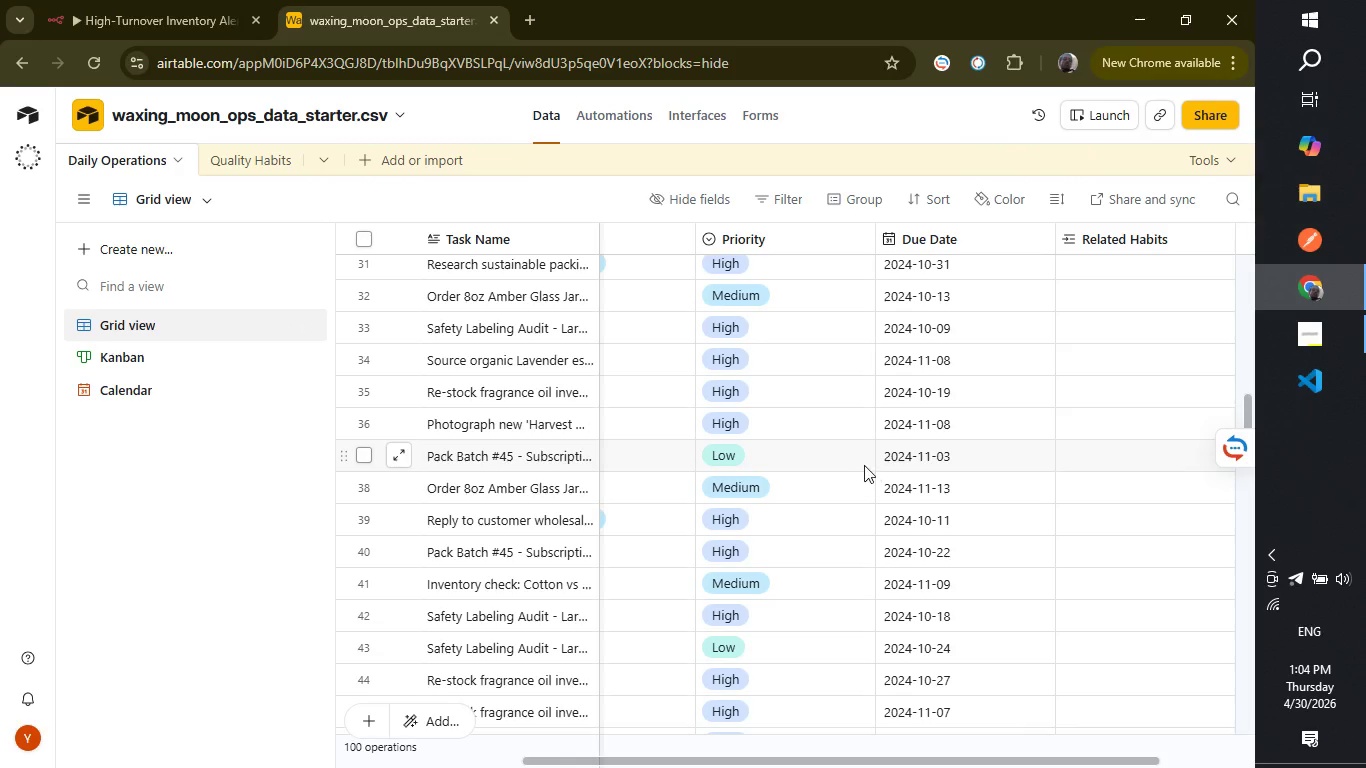 
scroll: coordinate [934, 462], scroll_direction: up, amount: 15.0
 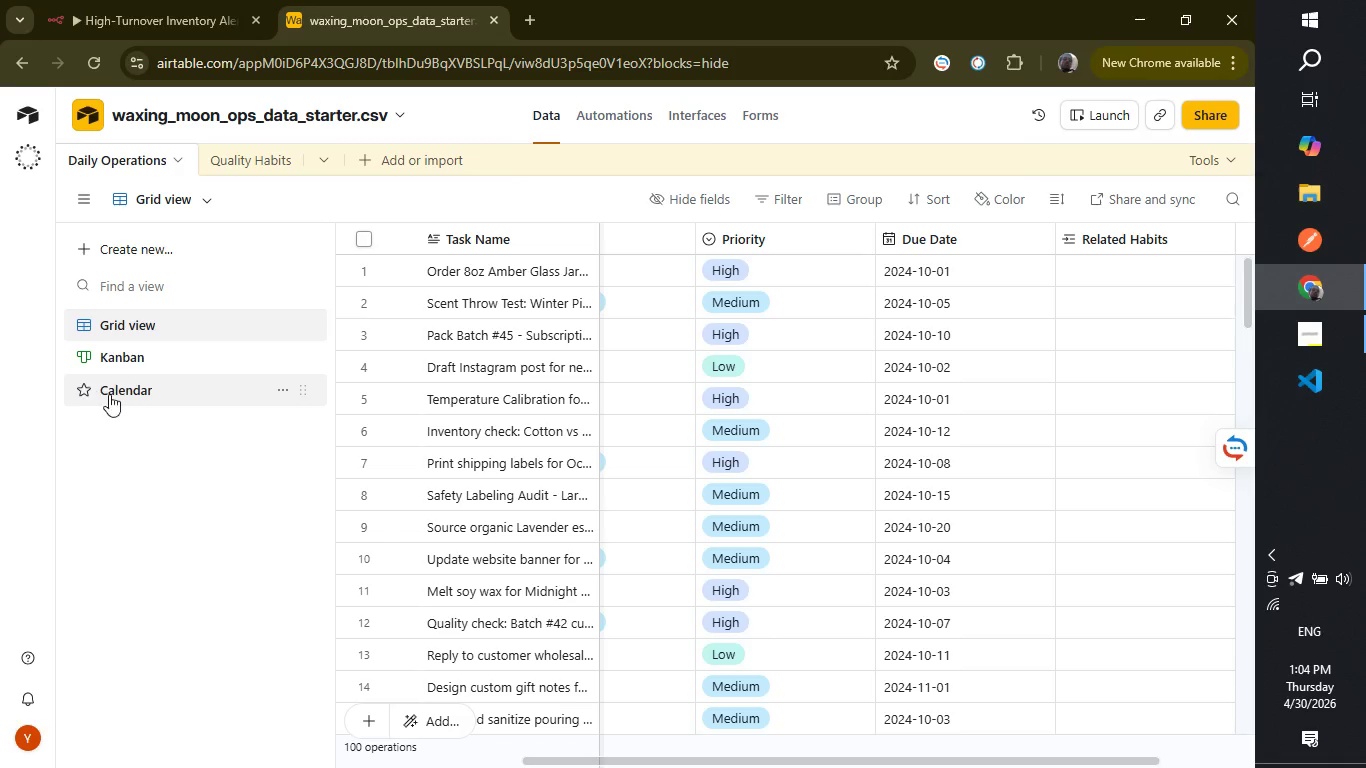 
left_click([113, 393])
 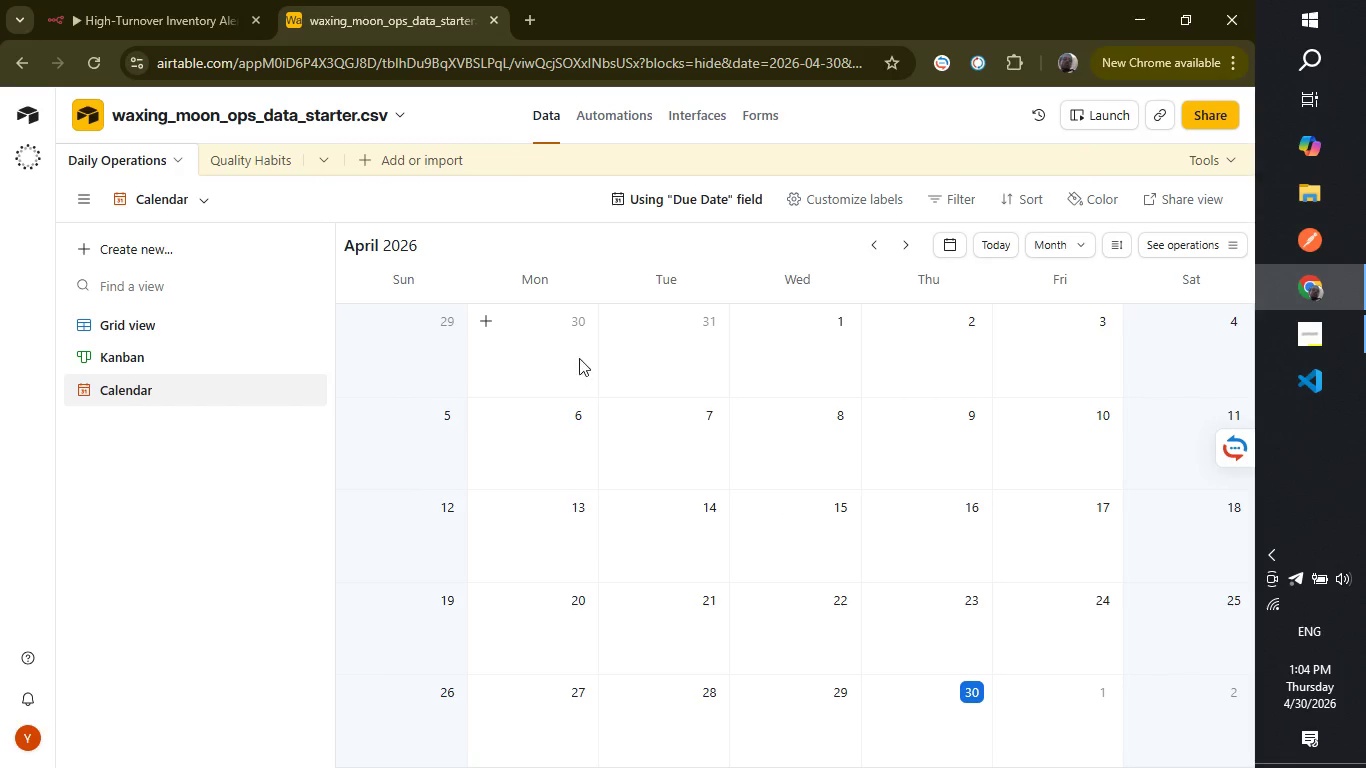 
left_click([579, 321])
 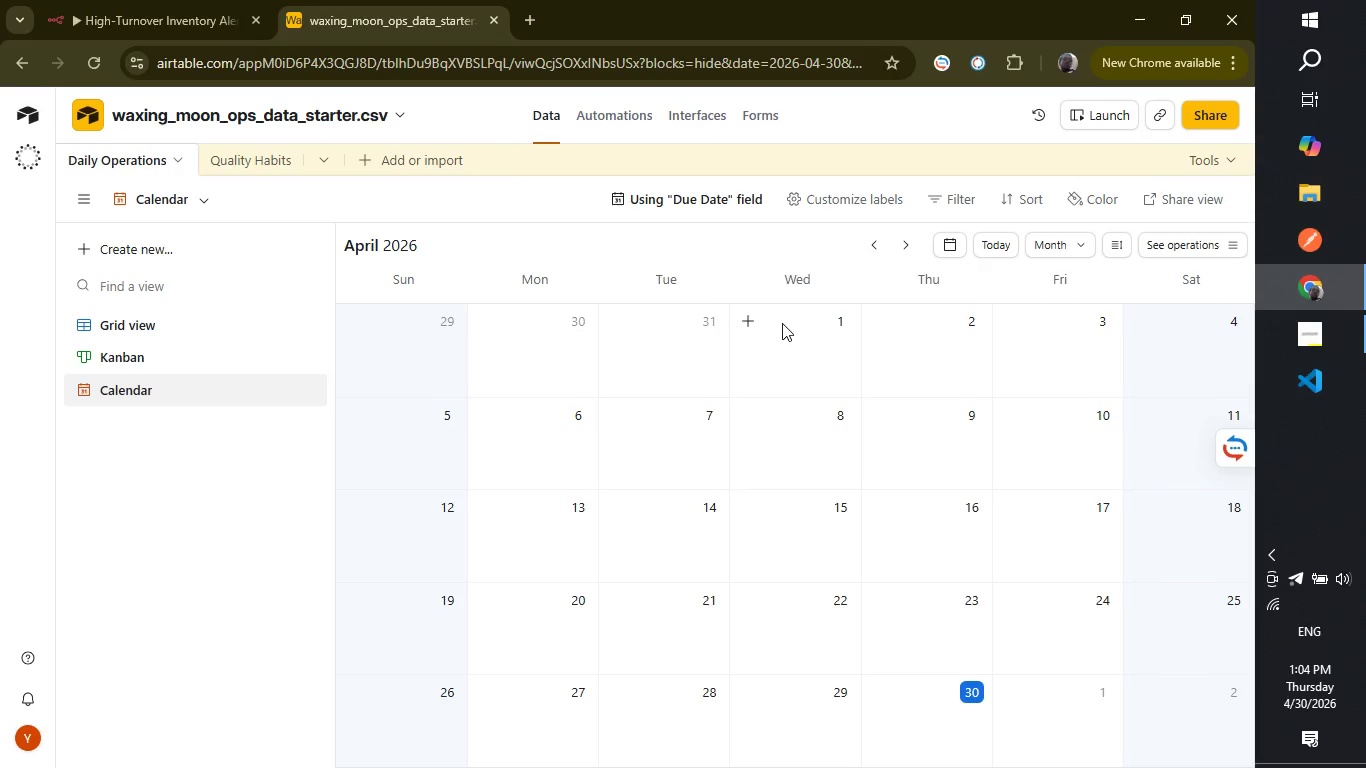 
wait(13.03)
 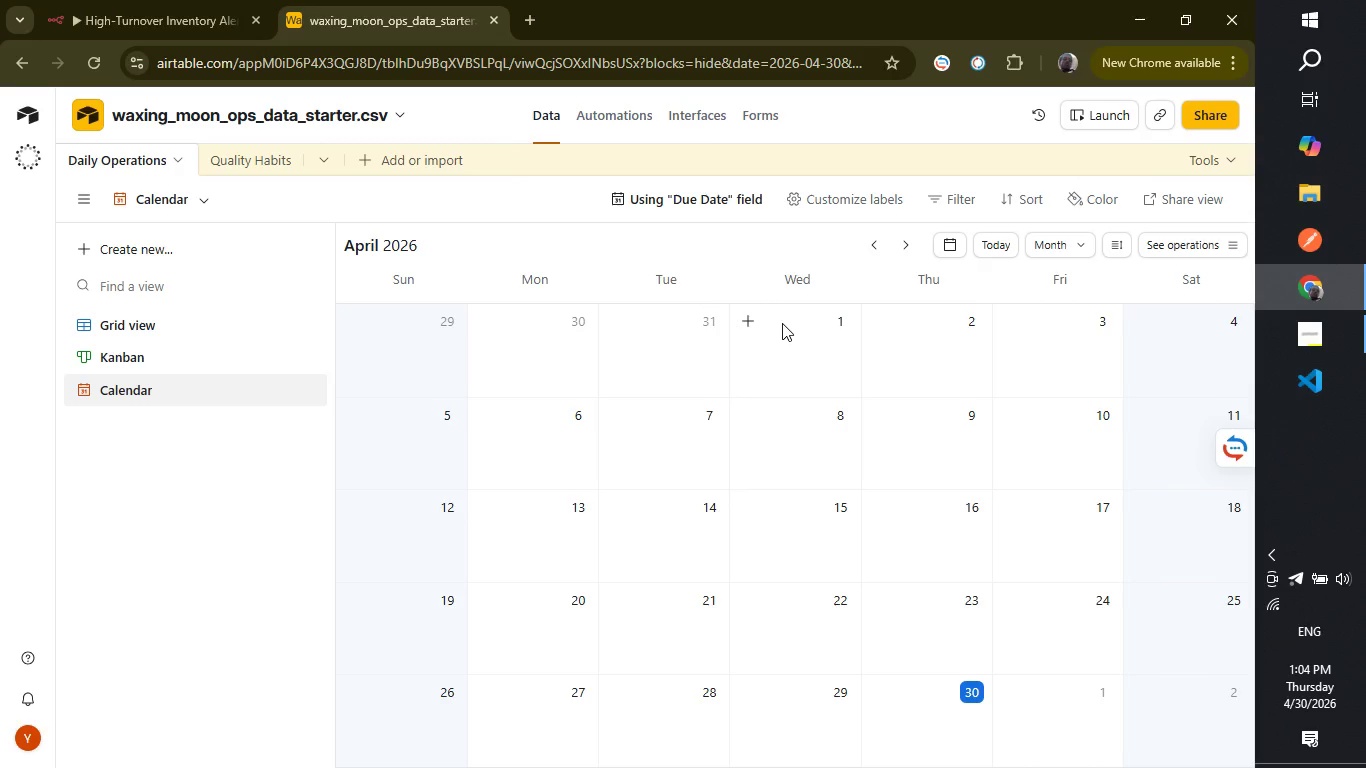 
left_click([1211, 238])
 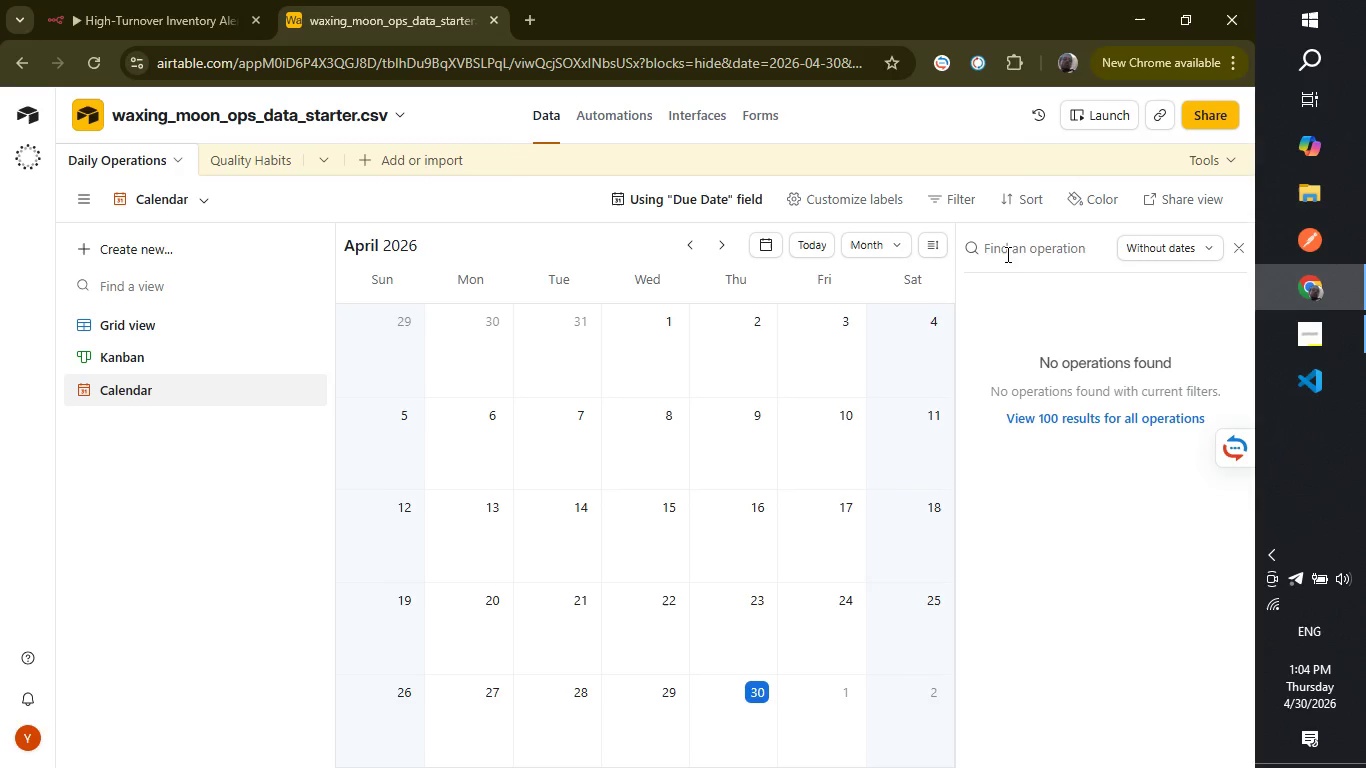 
left_click([1238, 244])
 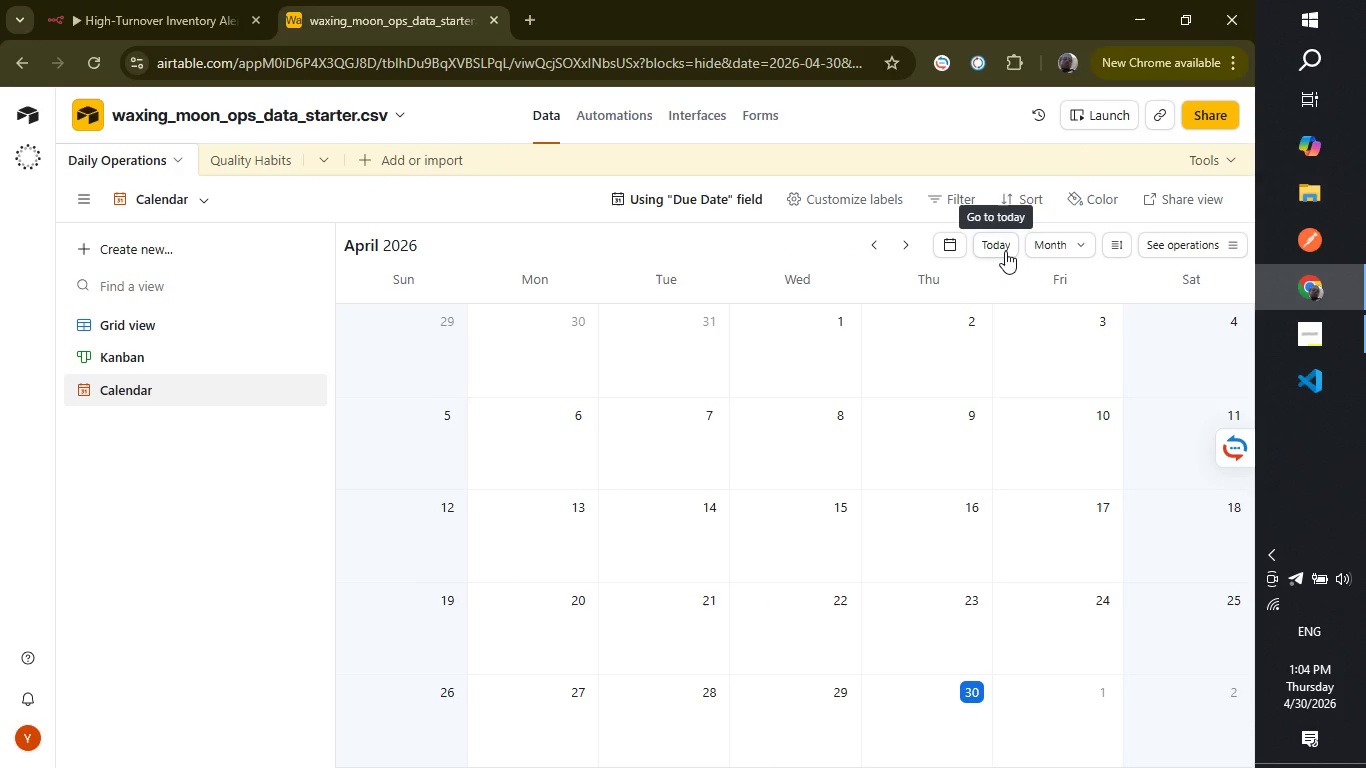 
left_click([1005, 251])
 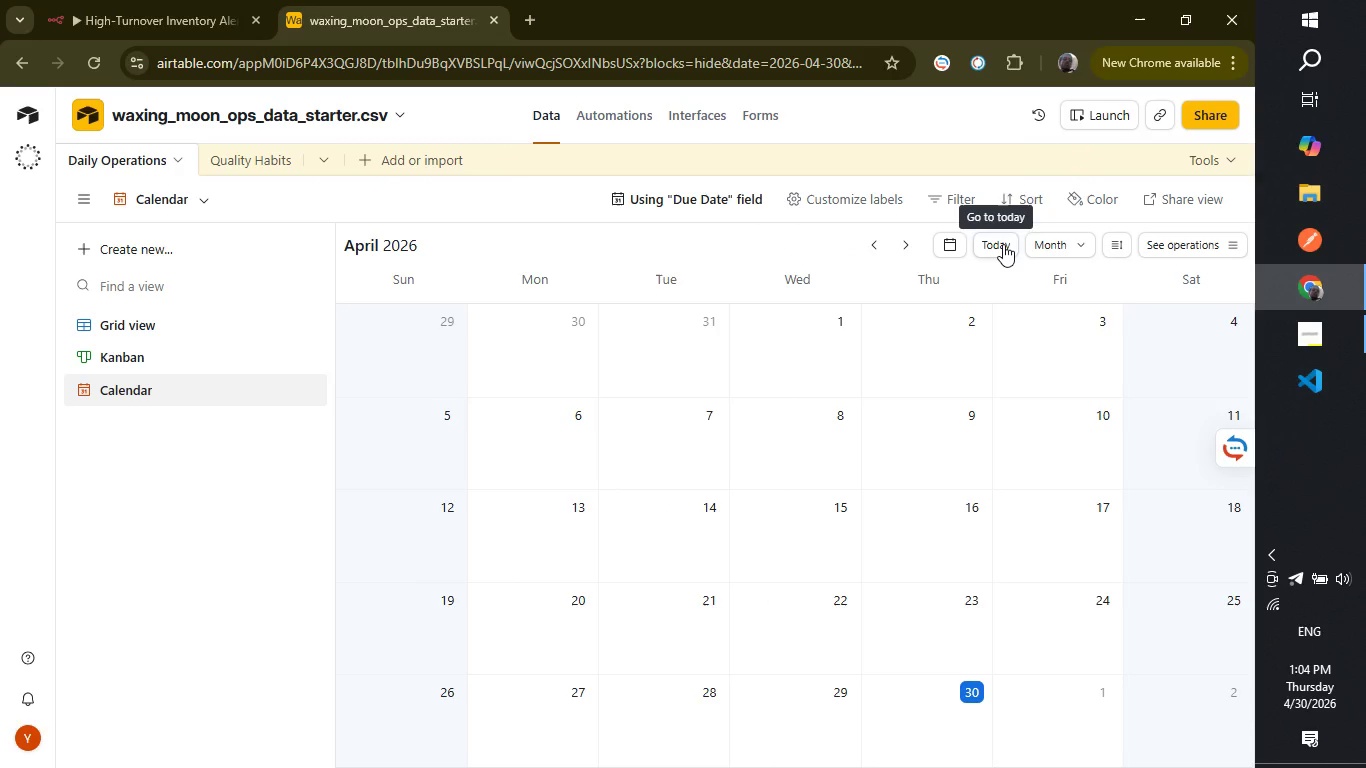 
left_click([1003, 244])
 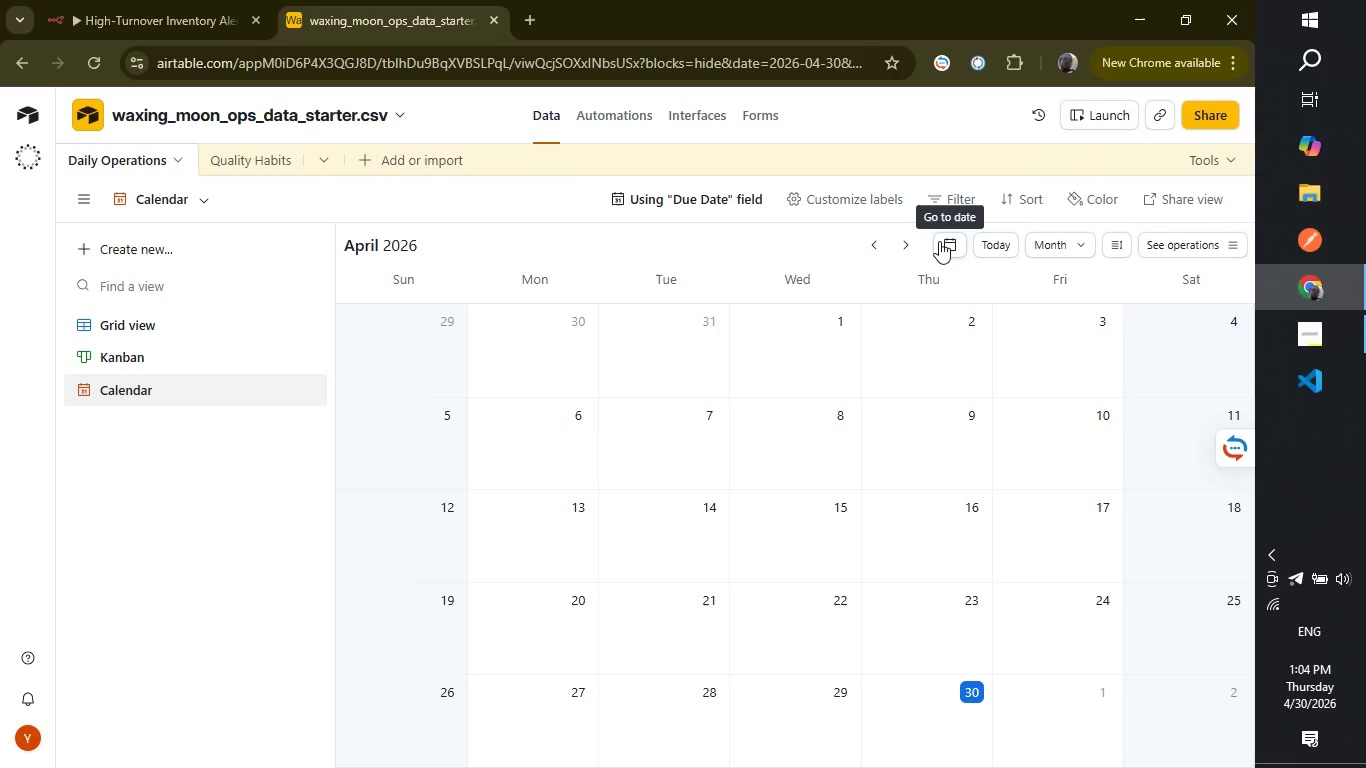 
left_click([939, 241])
 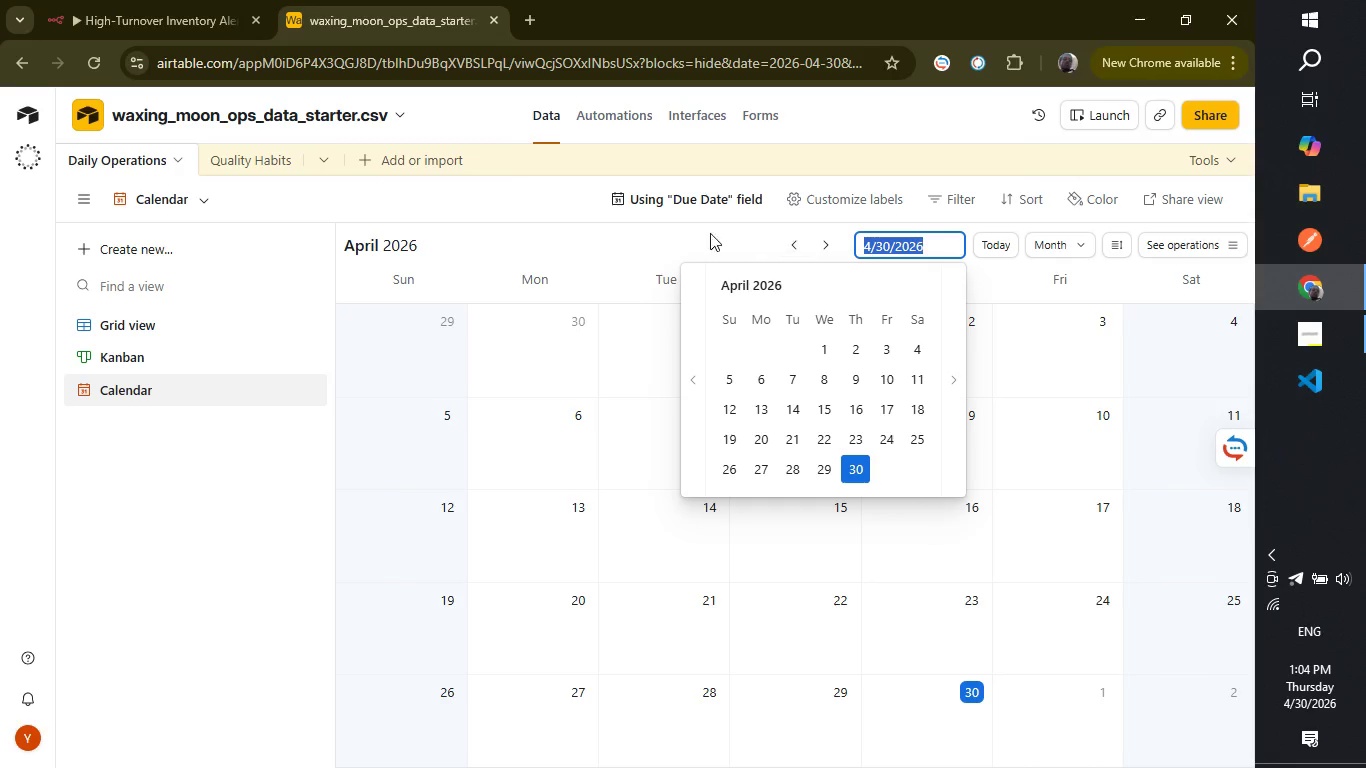 
wait(5.86)
 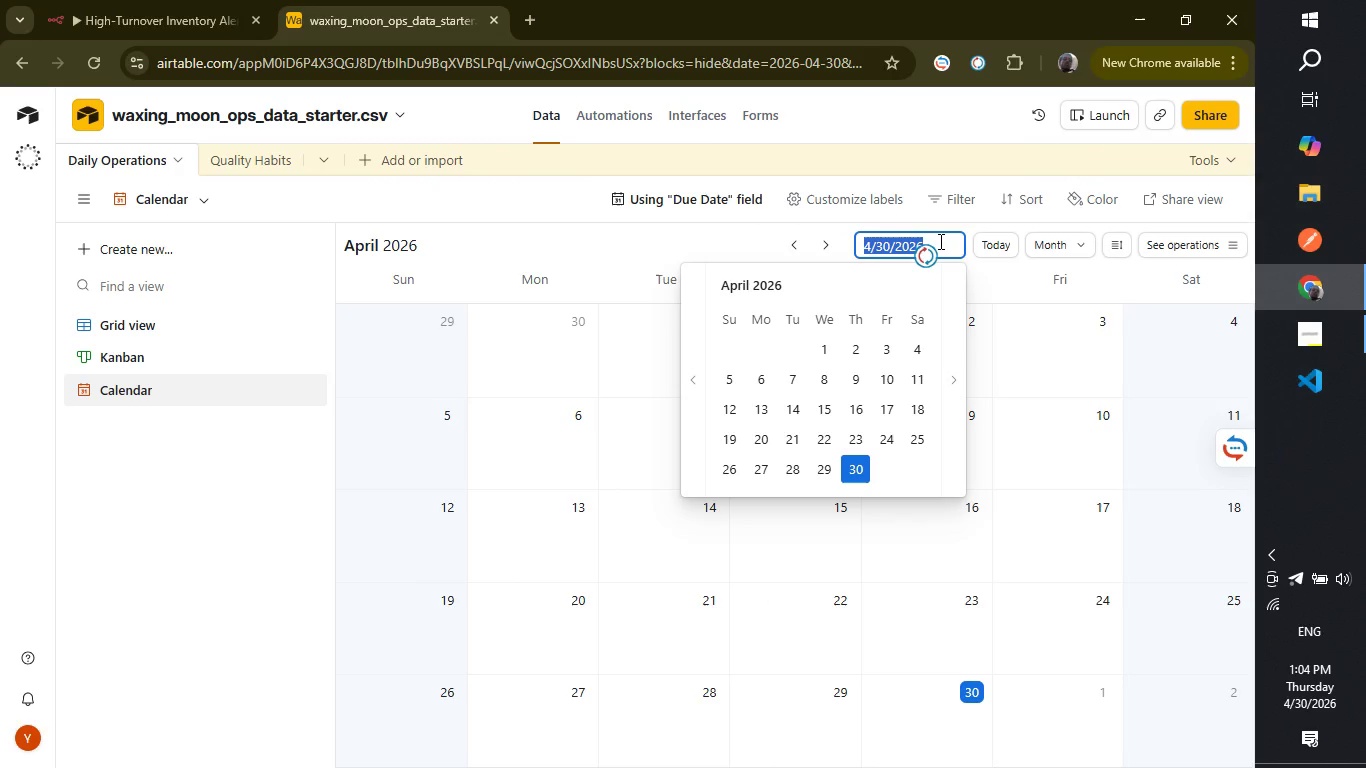 
left_click([482, 208])
 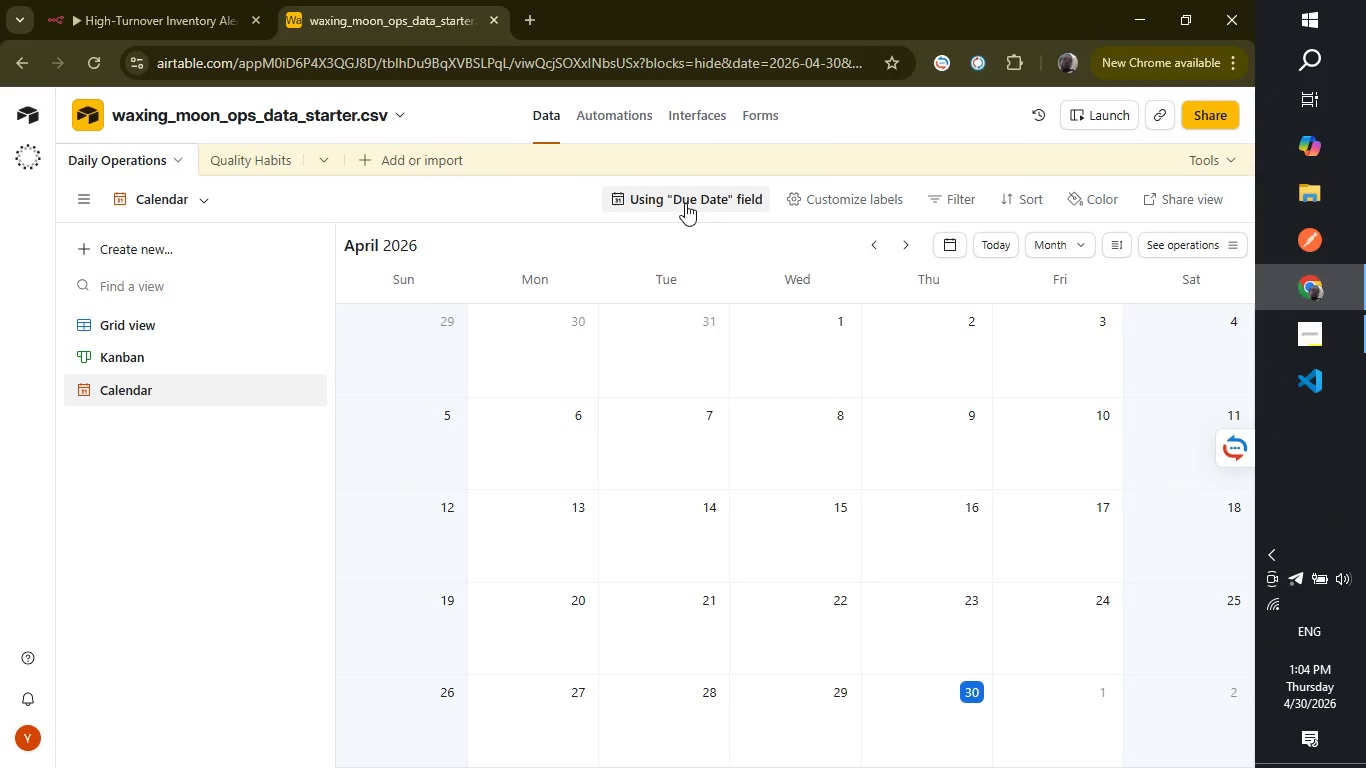 
left_click([685, 203])
 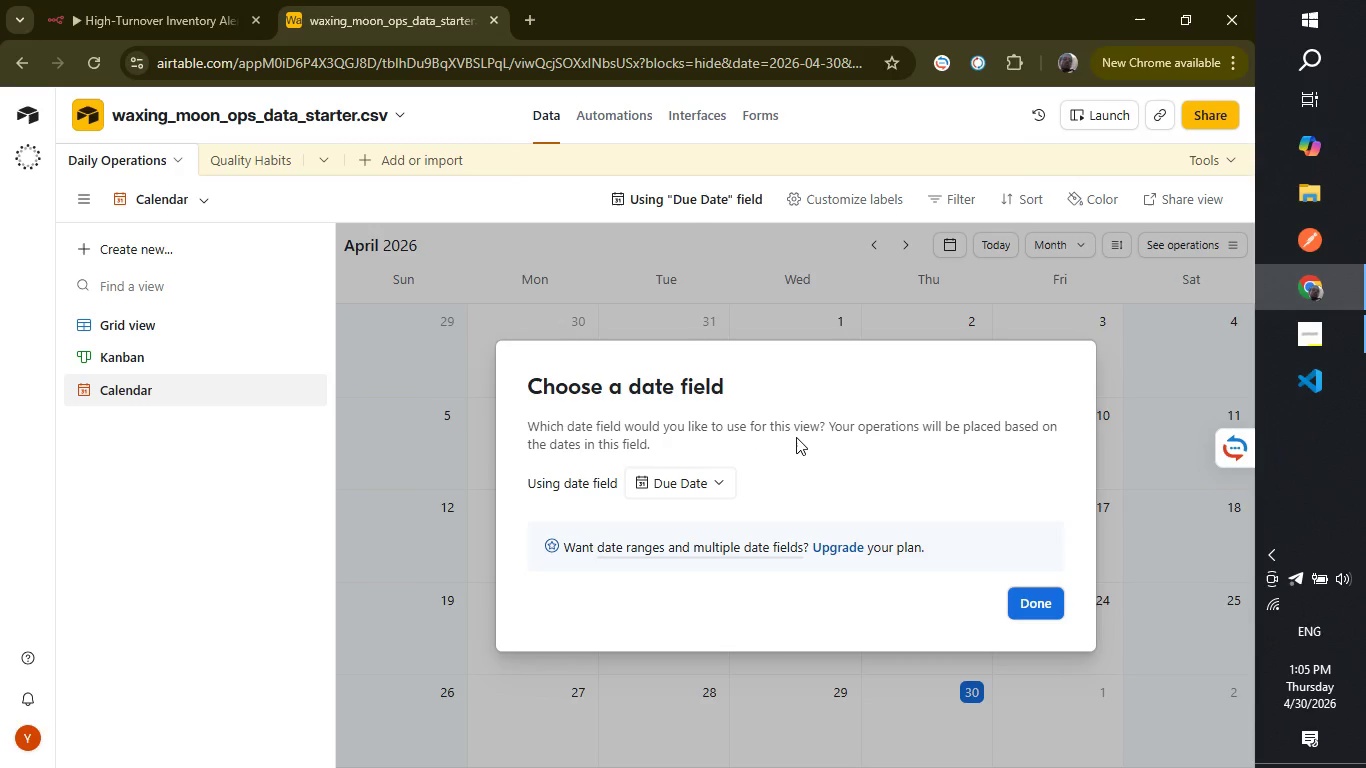 
wait(15.75)
 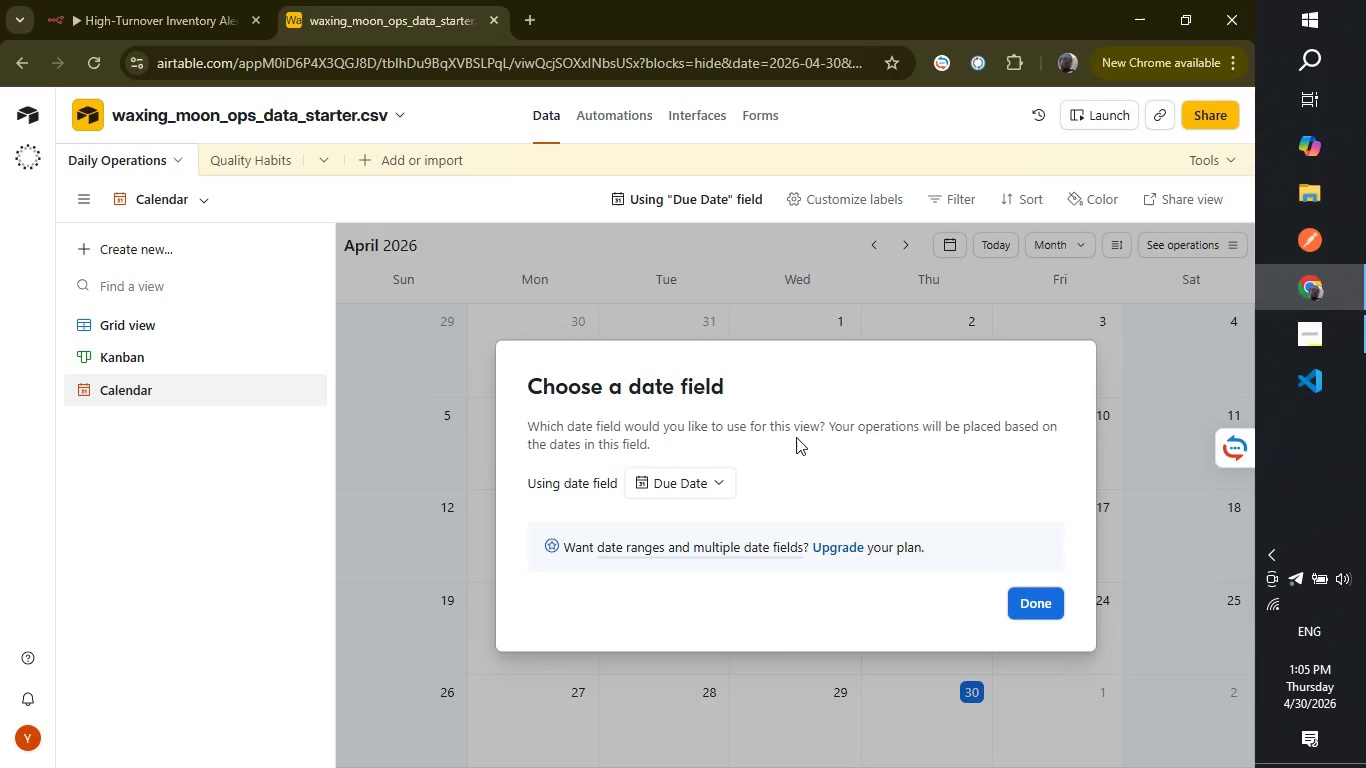 
left_click([687, 479])
 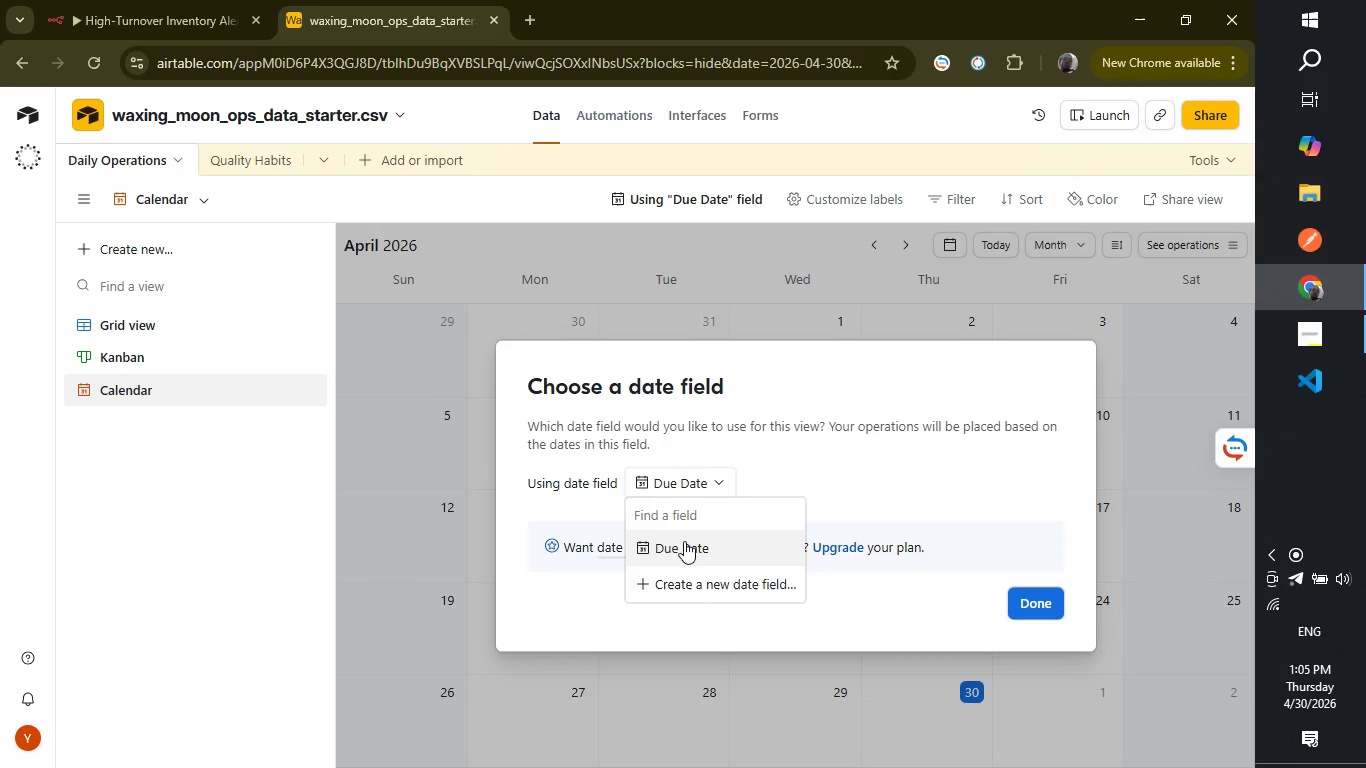 
left_click([684, 541])
 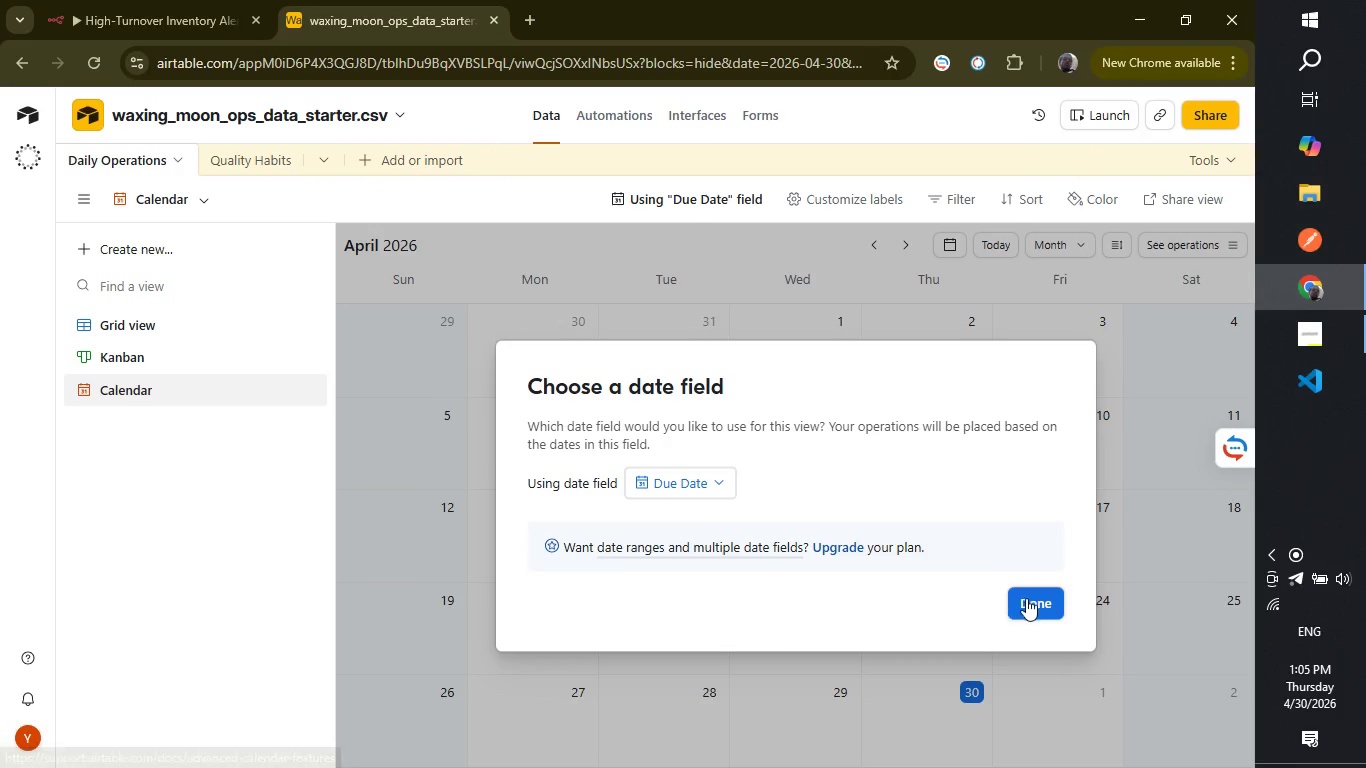 
left_click([1028, 599])
 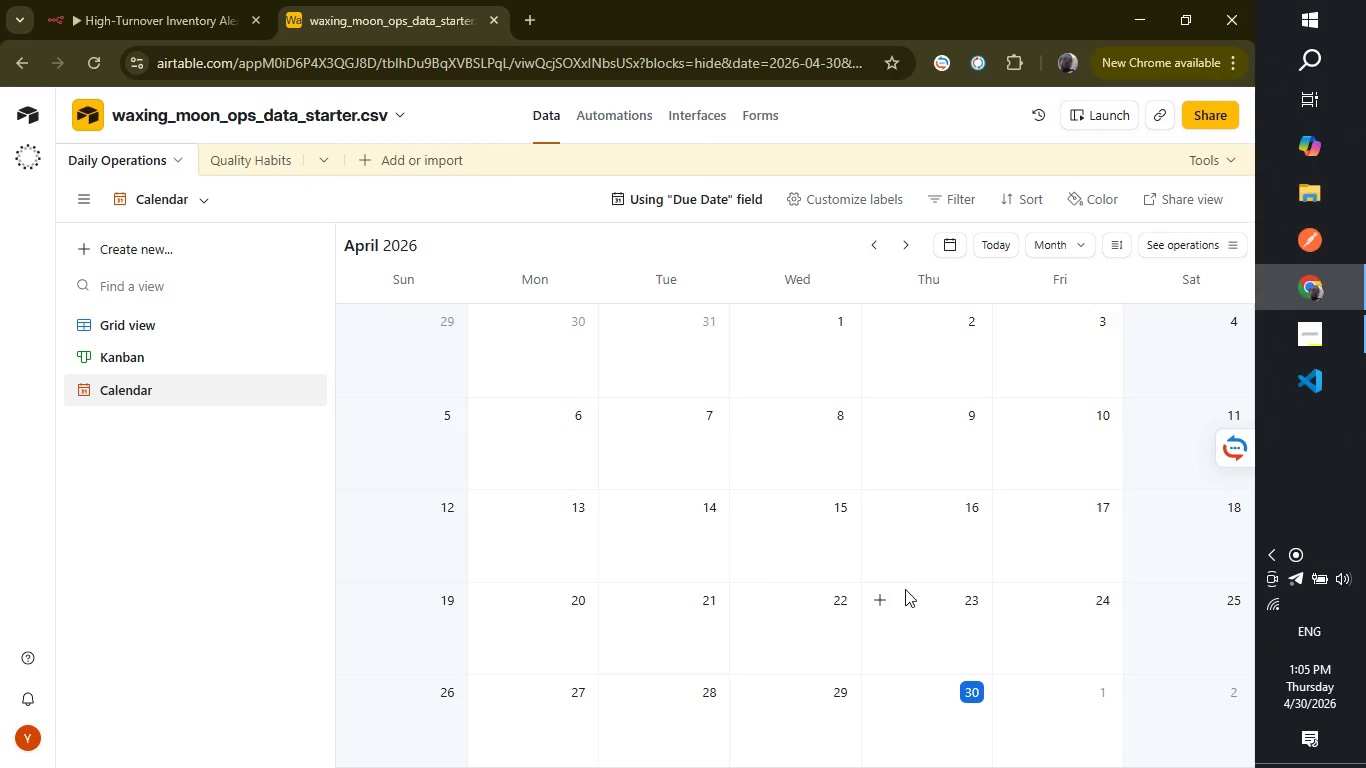 
scroll: coordinate [877, 597], scroll_direction: up, amount: 1.0
 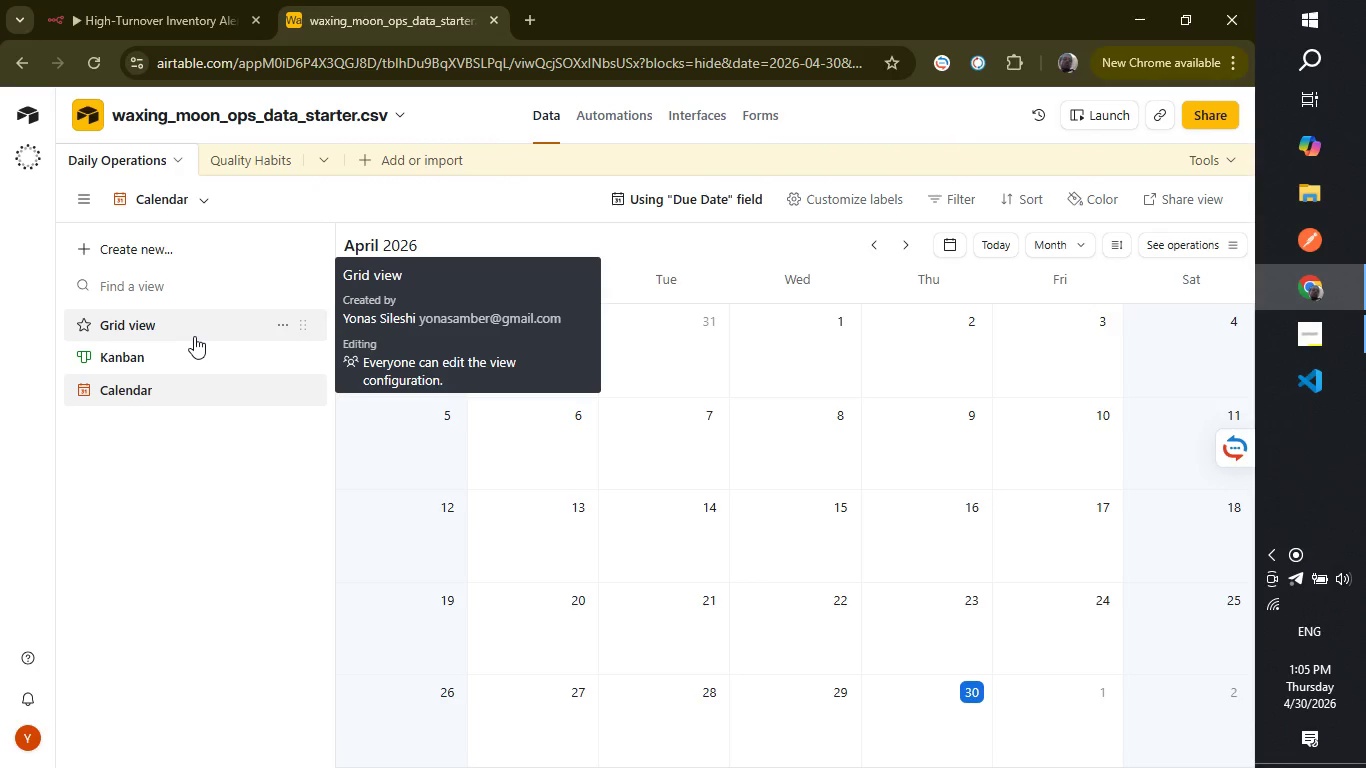 
left_click([198, 332])
 